 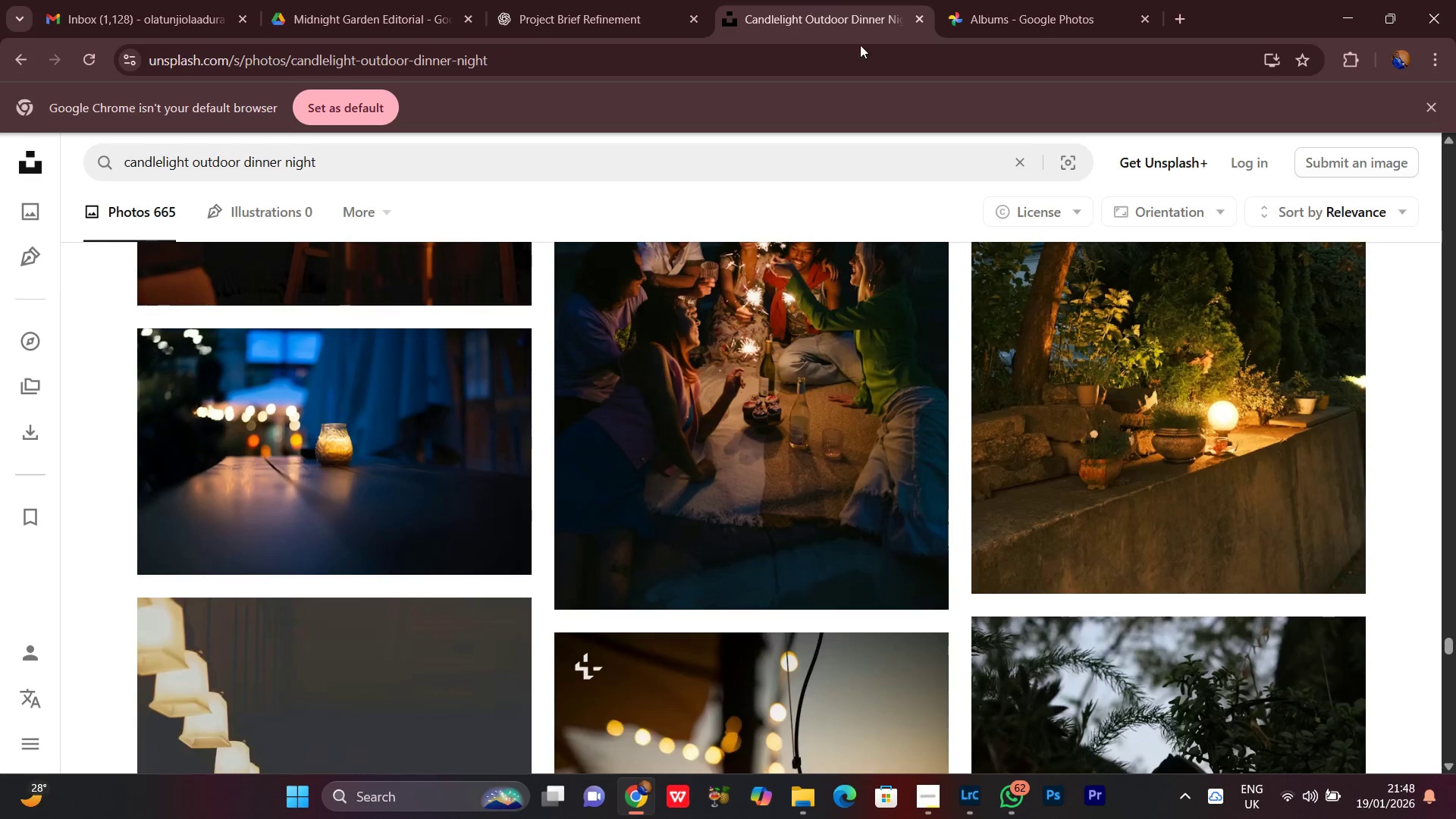 
scroll: coordinate [836, 370], scroll_direction: down, amount: 11.0
 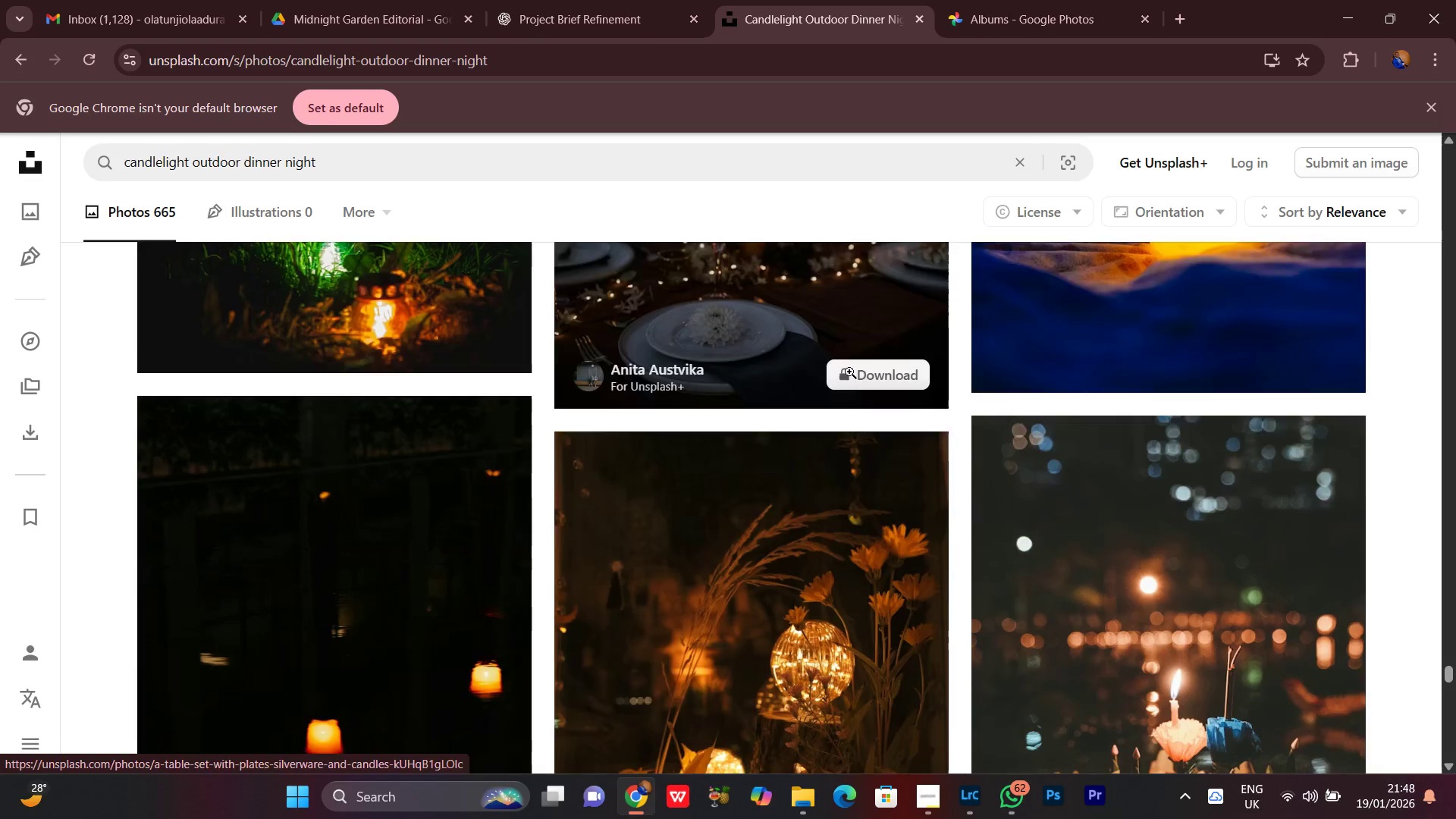 
mouse_move([833, 369])
 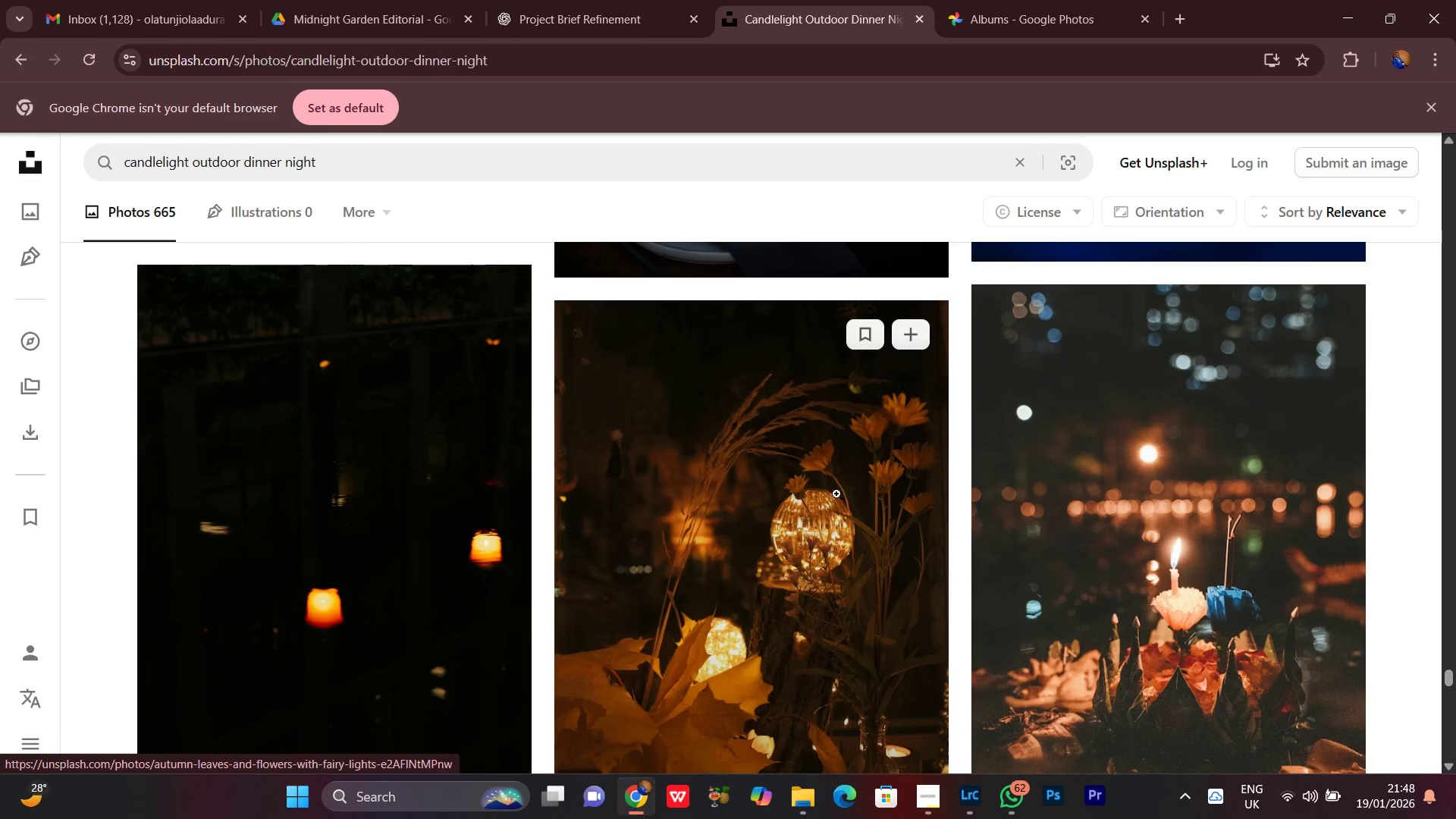 
scroll: coordinate [685, 565], scroll_direction: down, amount: 41.0
 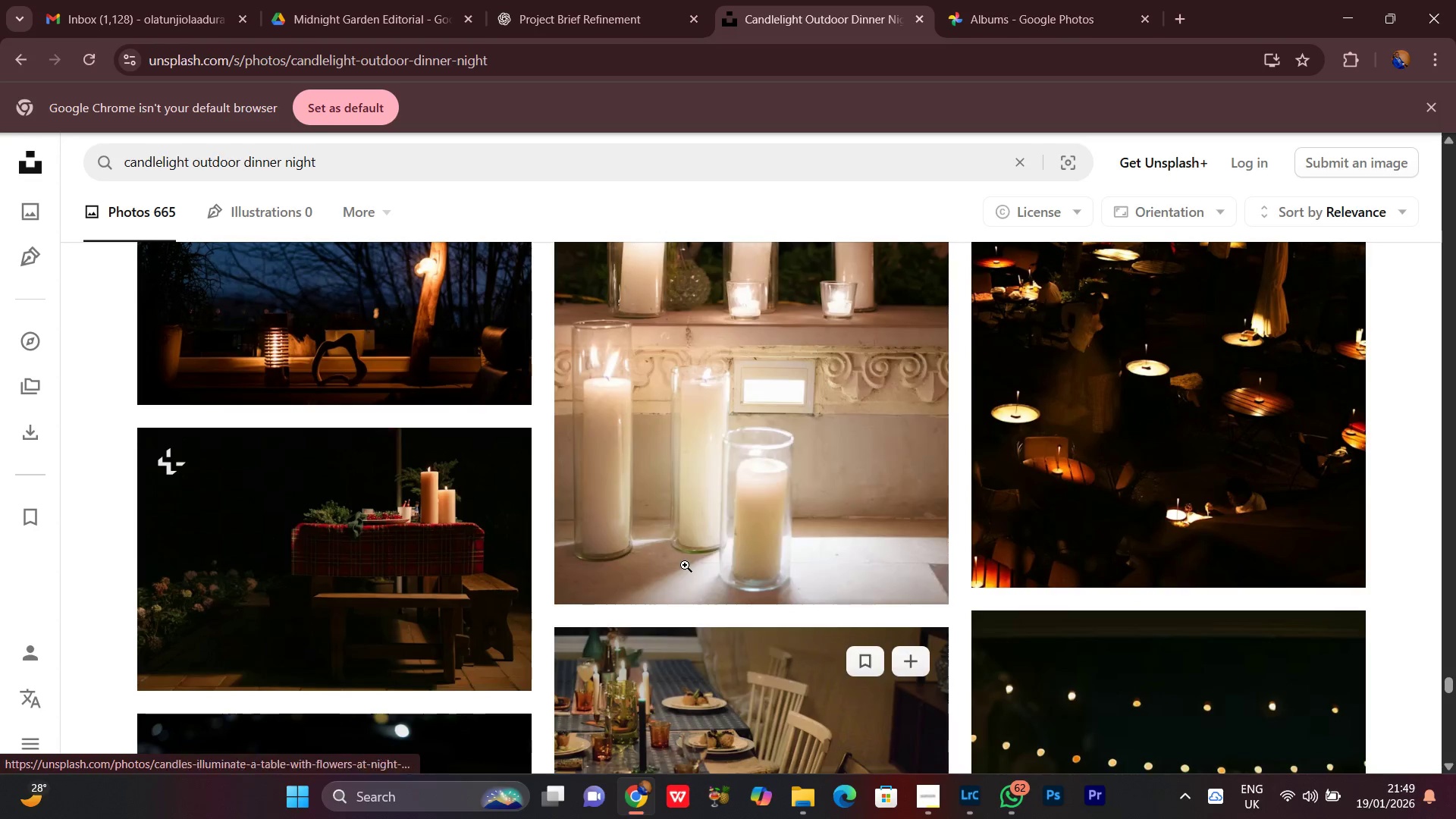 
scroll: coordinate [645, 601], scroll_direction: down, amount: 30.0
 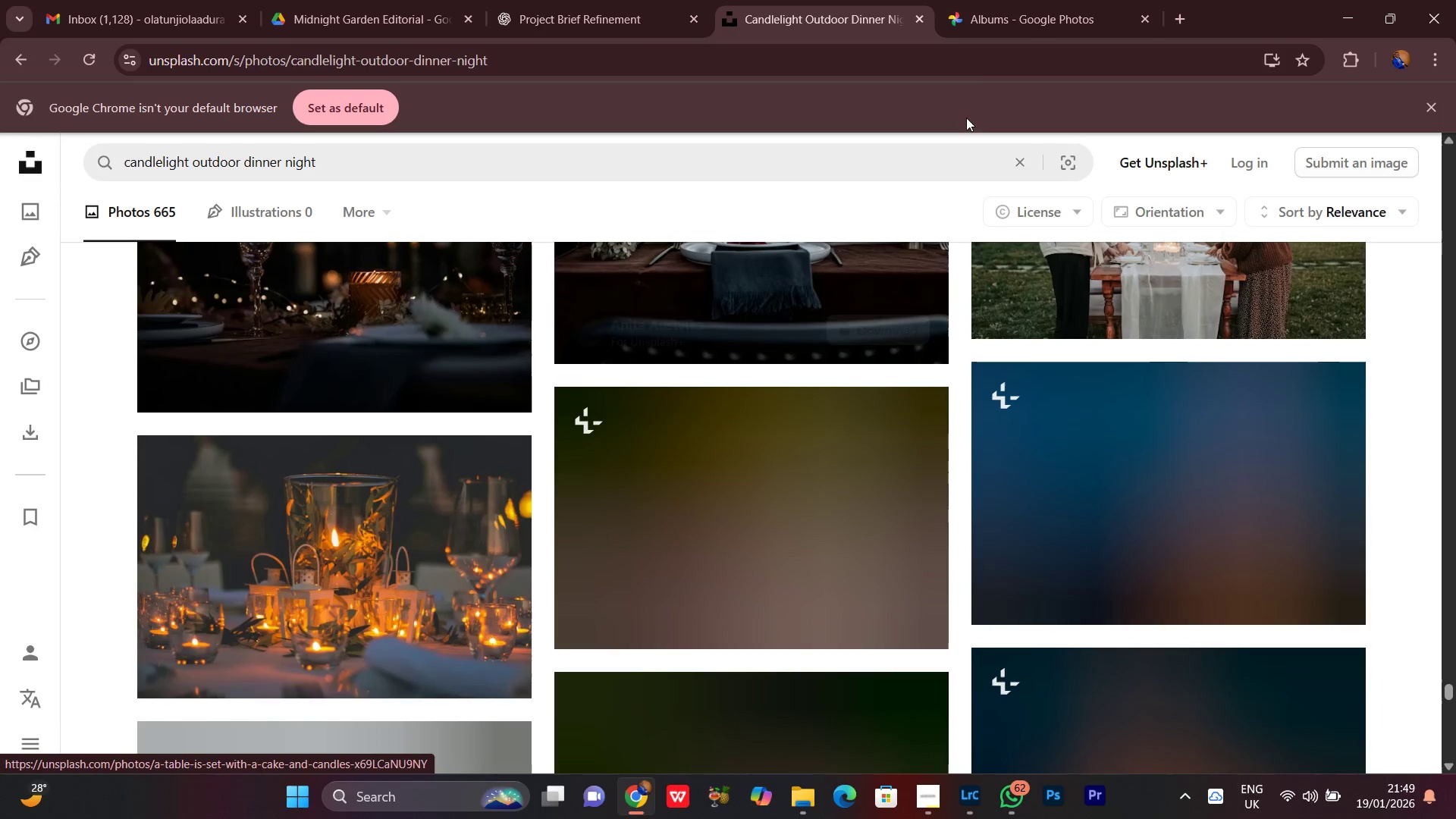 
left_click([1019, 0])
 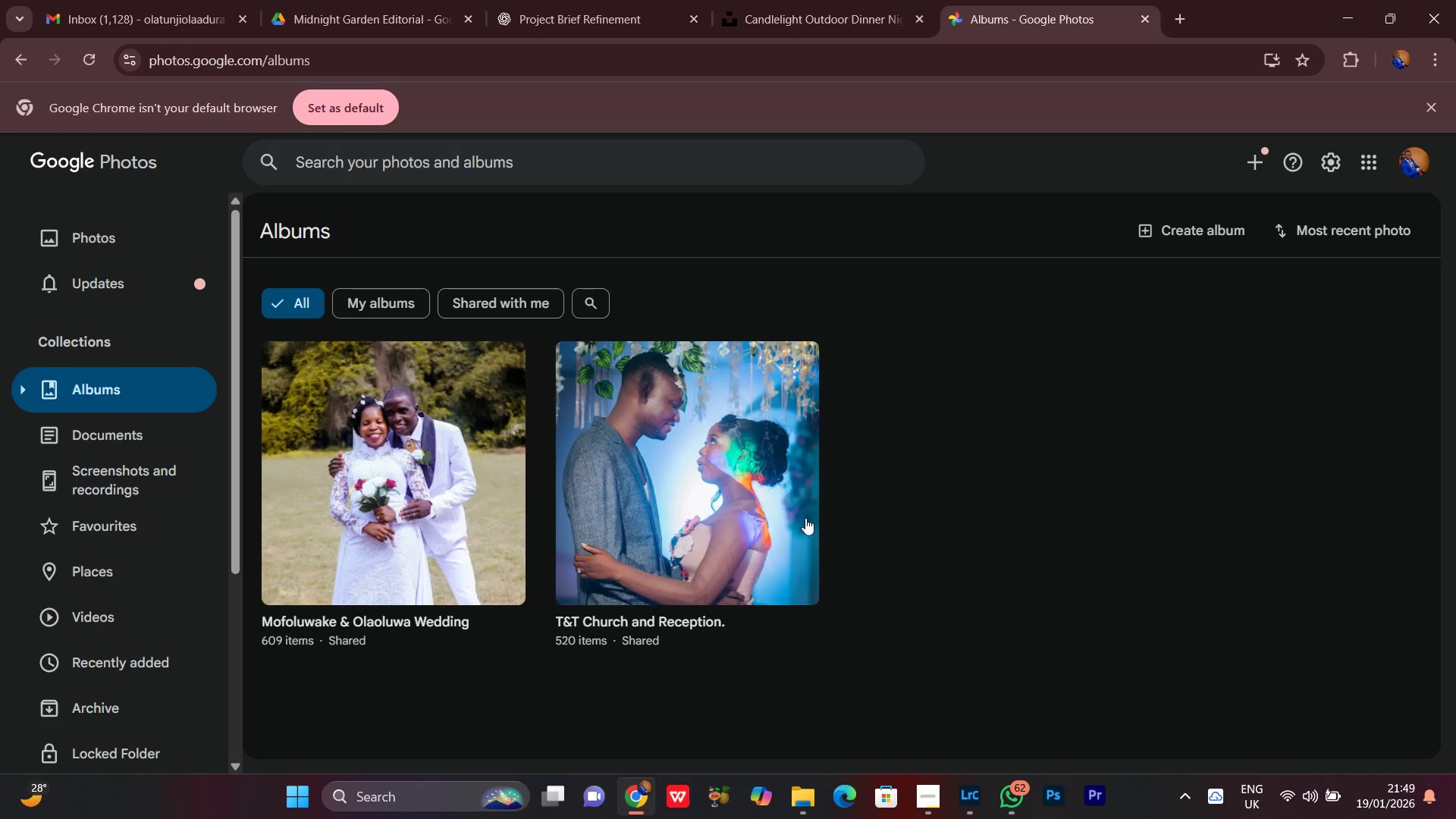 
left_click([935, 479])
 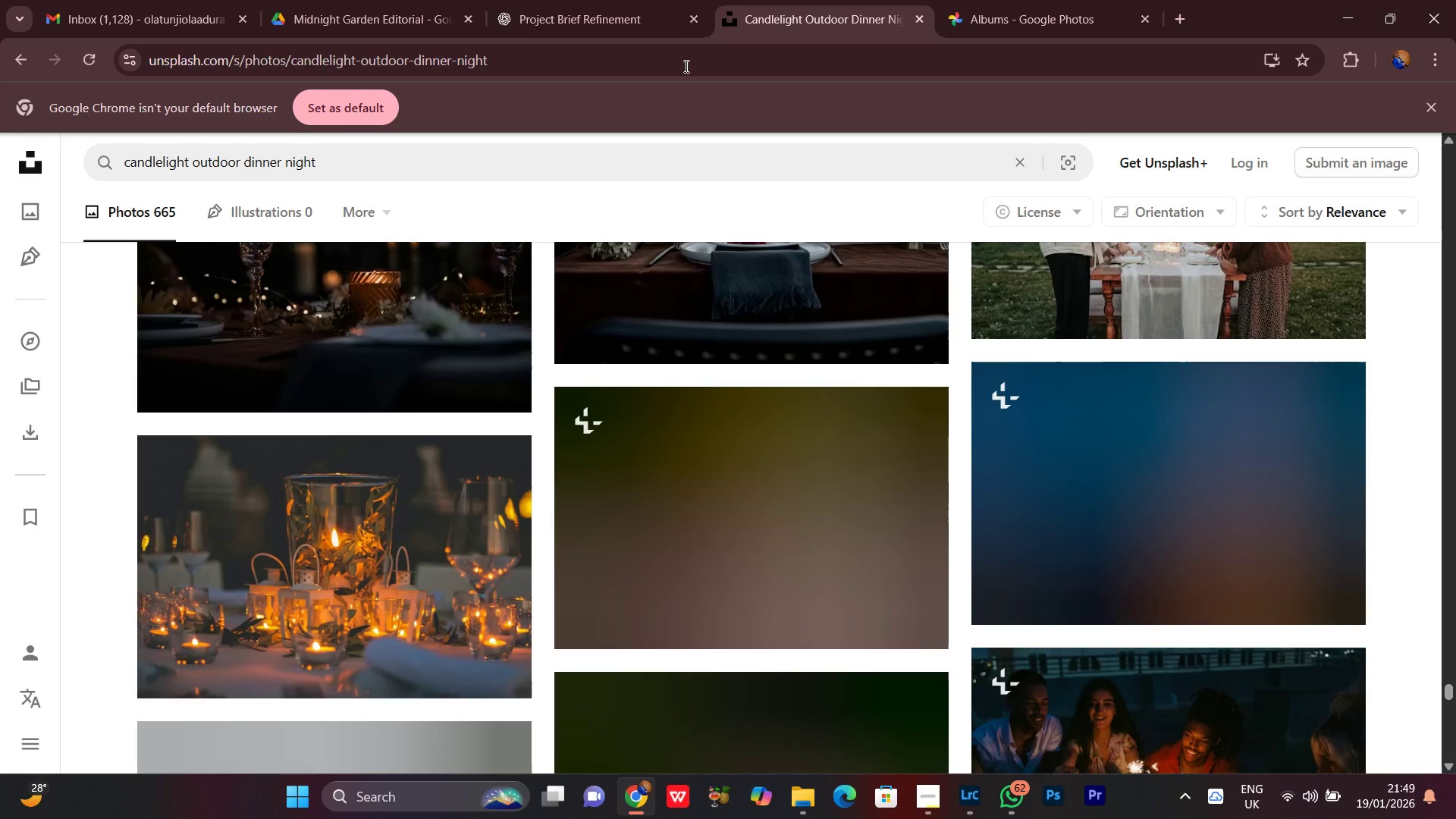 
double_click([541, 0])
 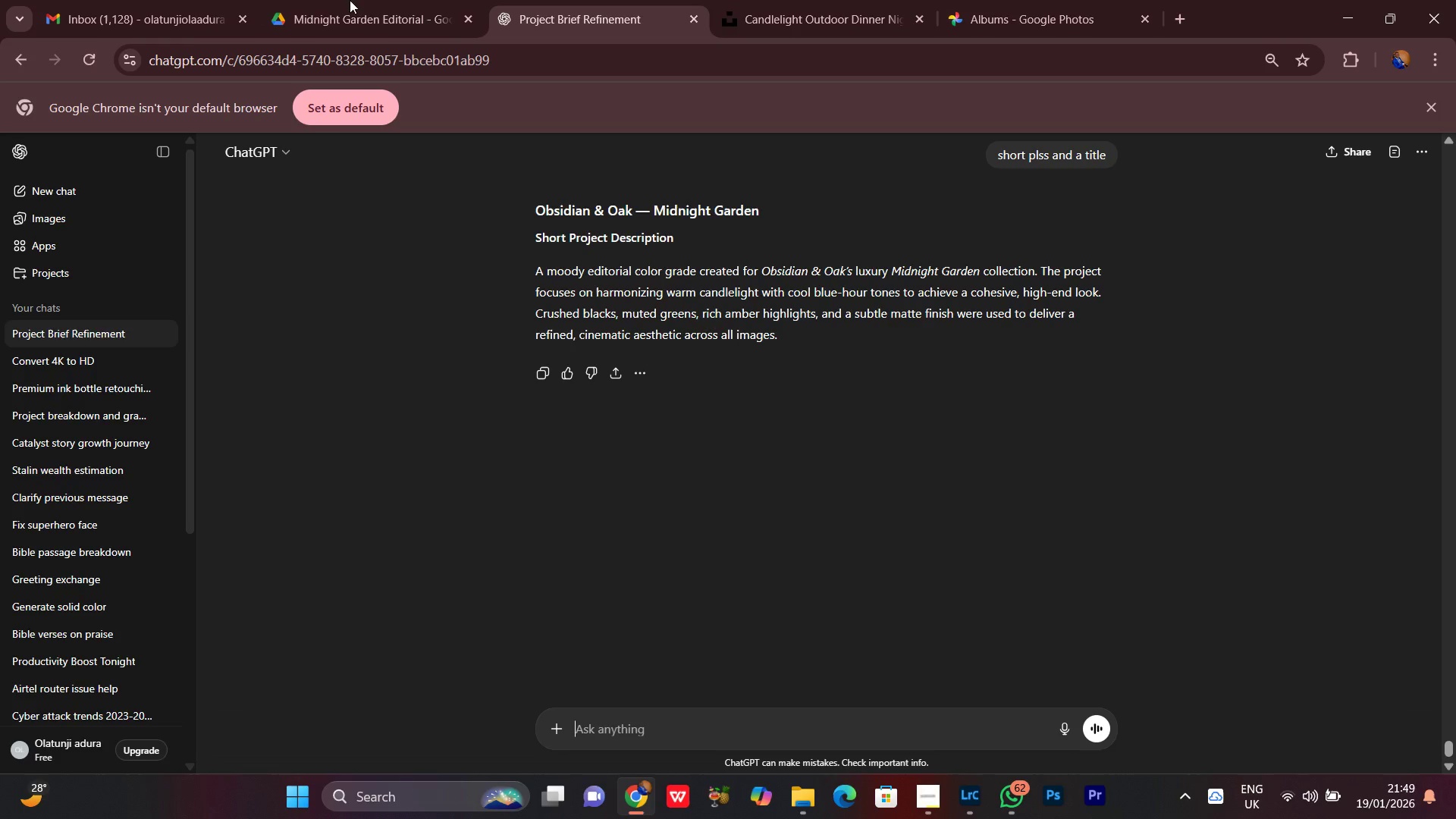 
left_click([375, 0])
 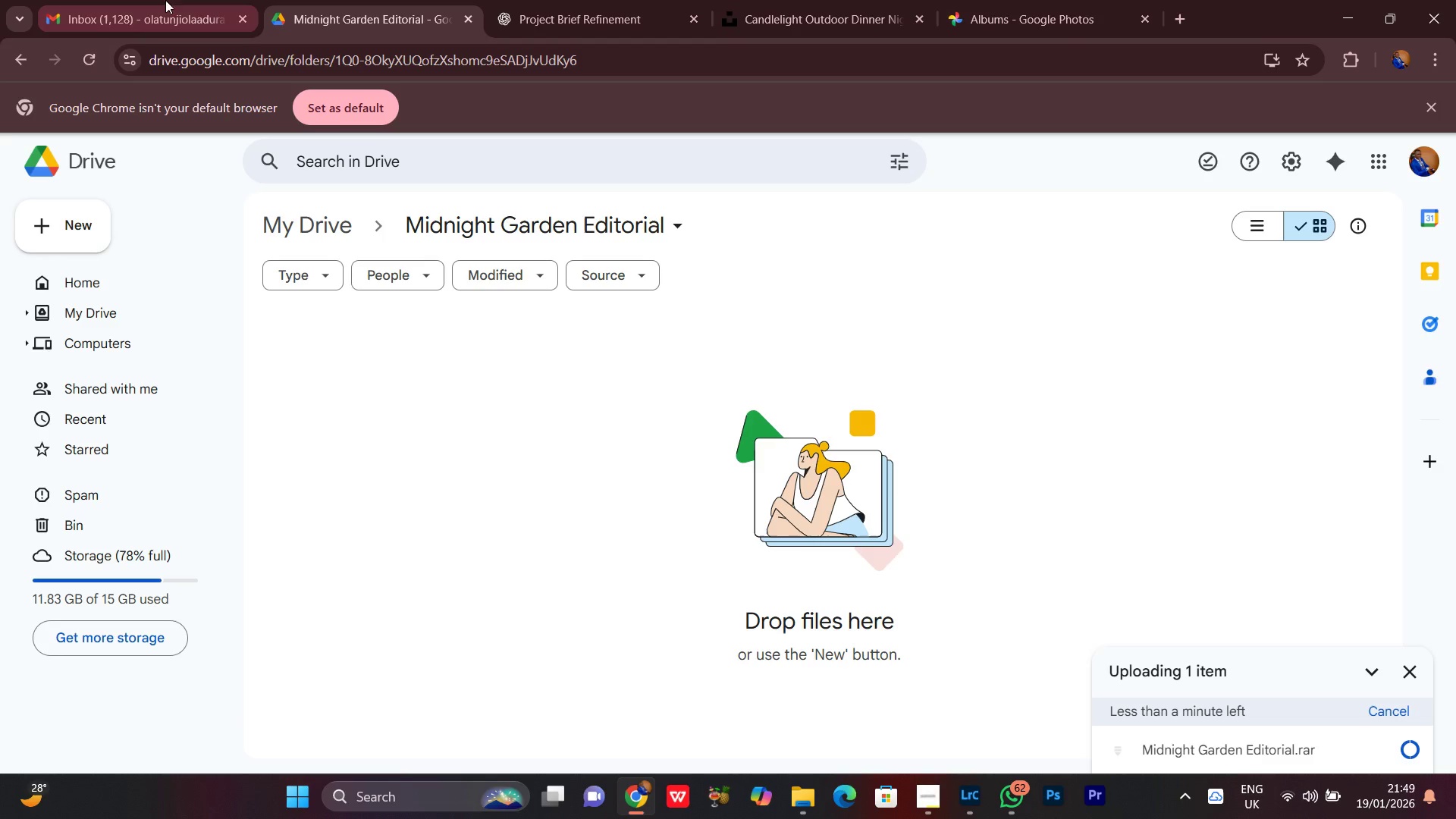 
left_click([107, 0])
 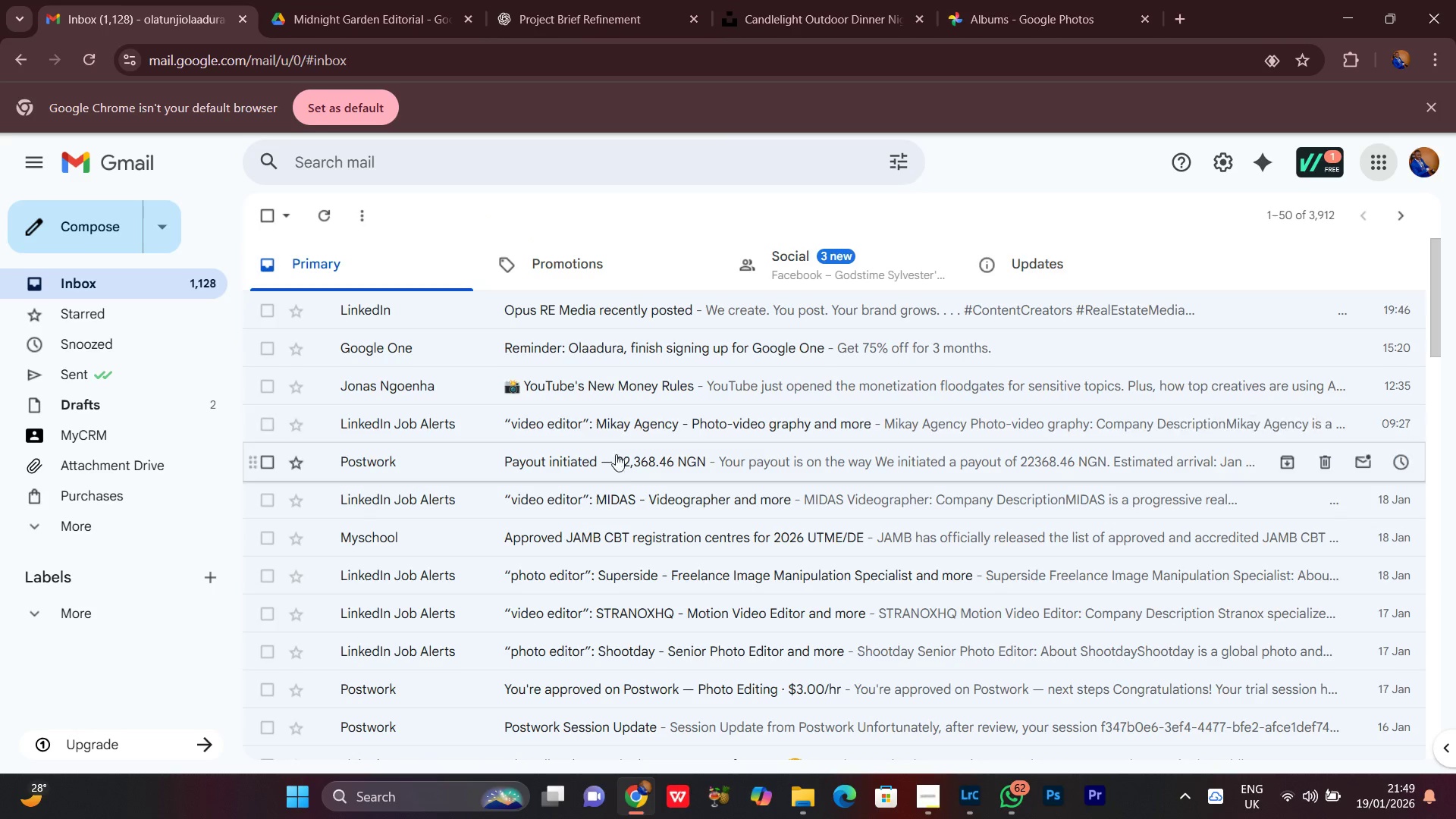 
left_click([572, 283])
 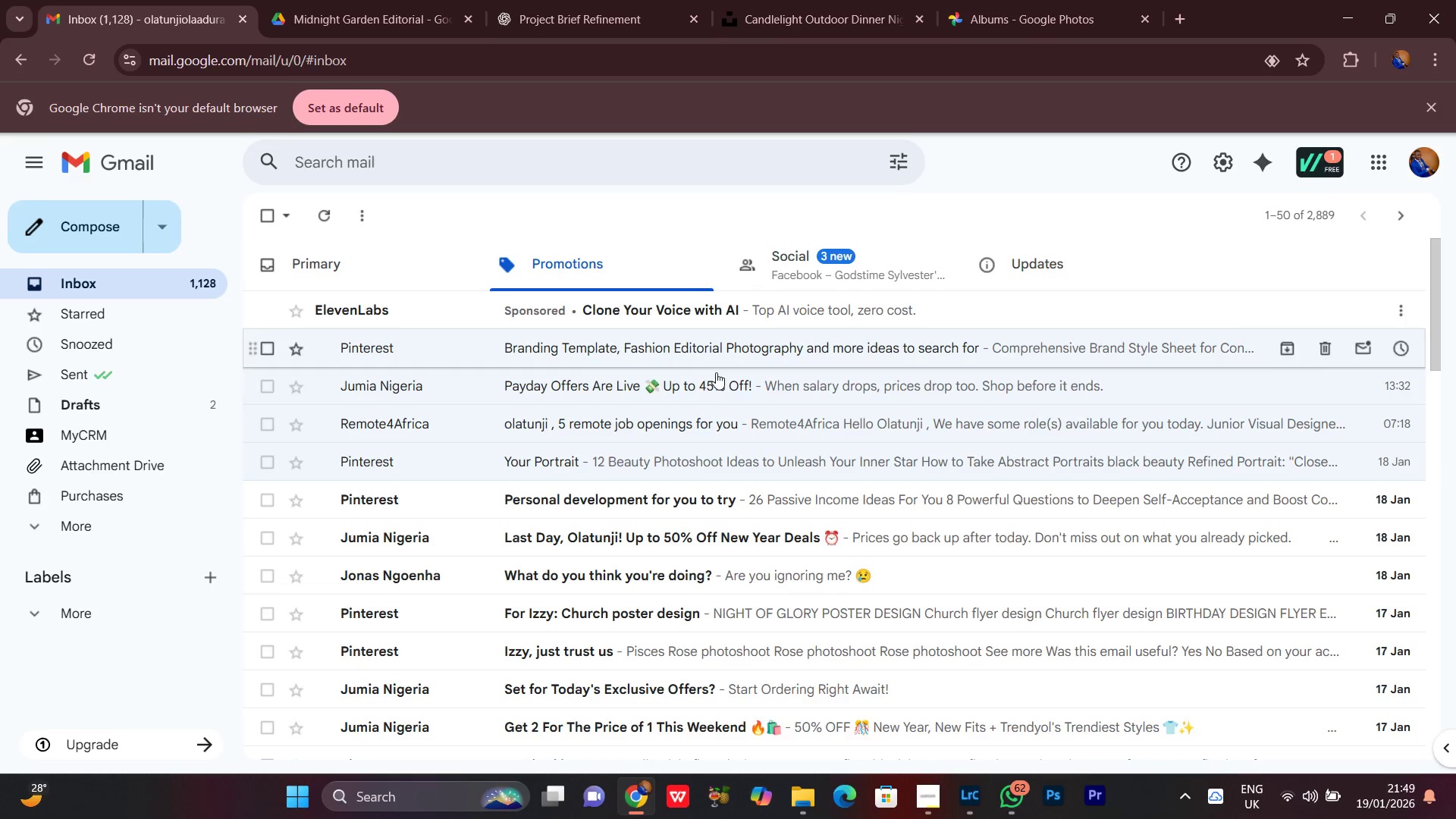 
scroll: coordinate [588, 469], scroll_direction: up, amount: 2.0
 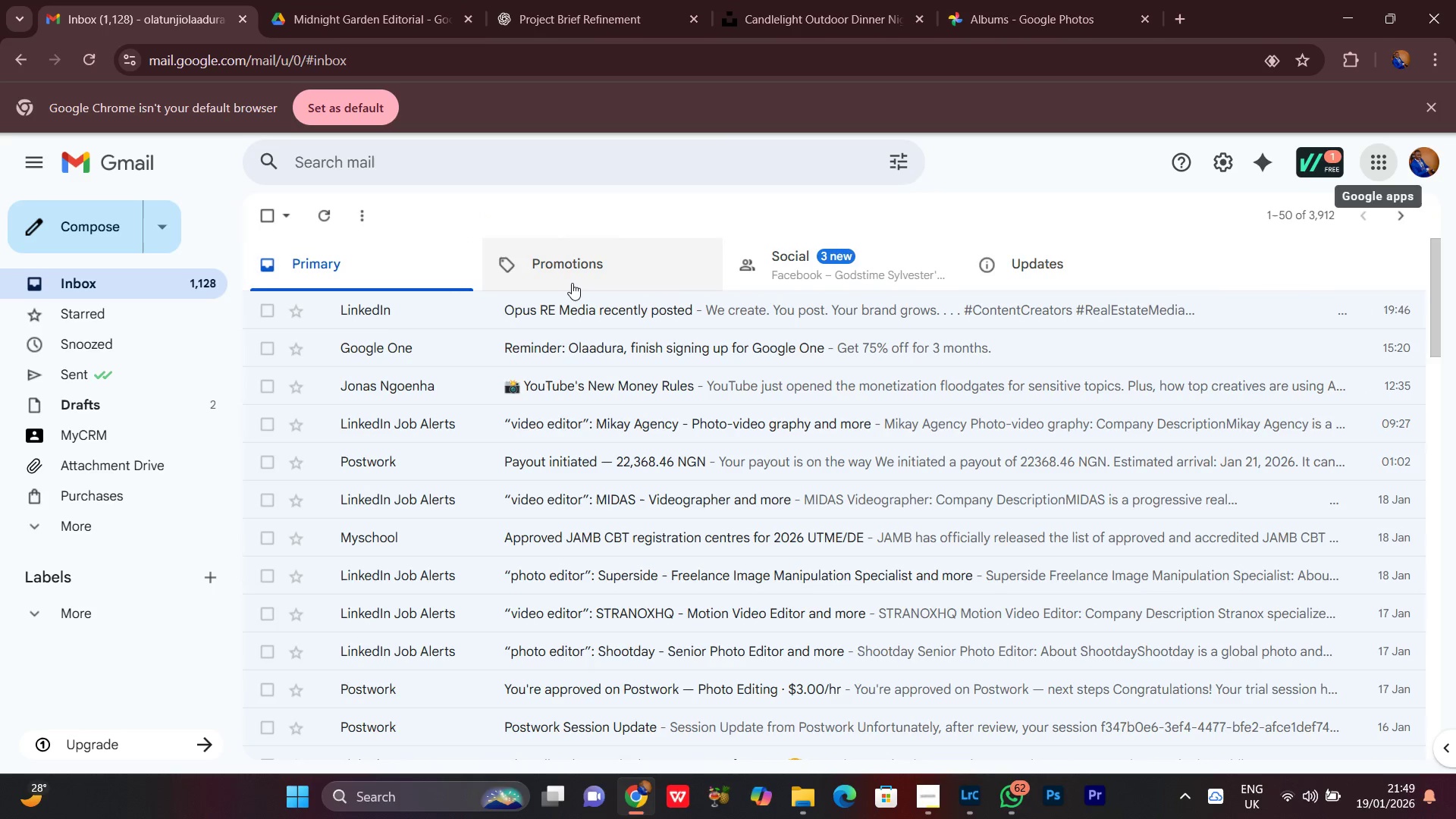 
left_click([724, 316])
 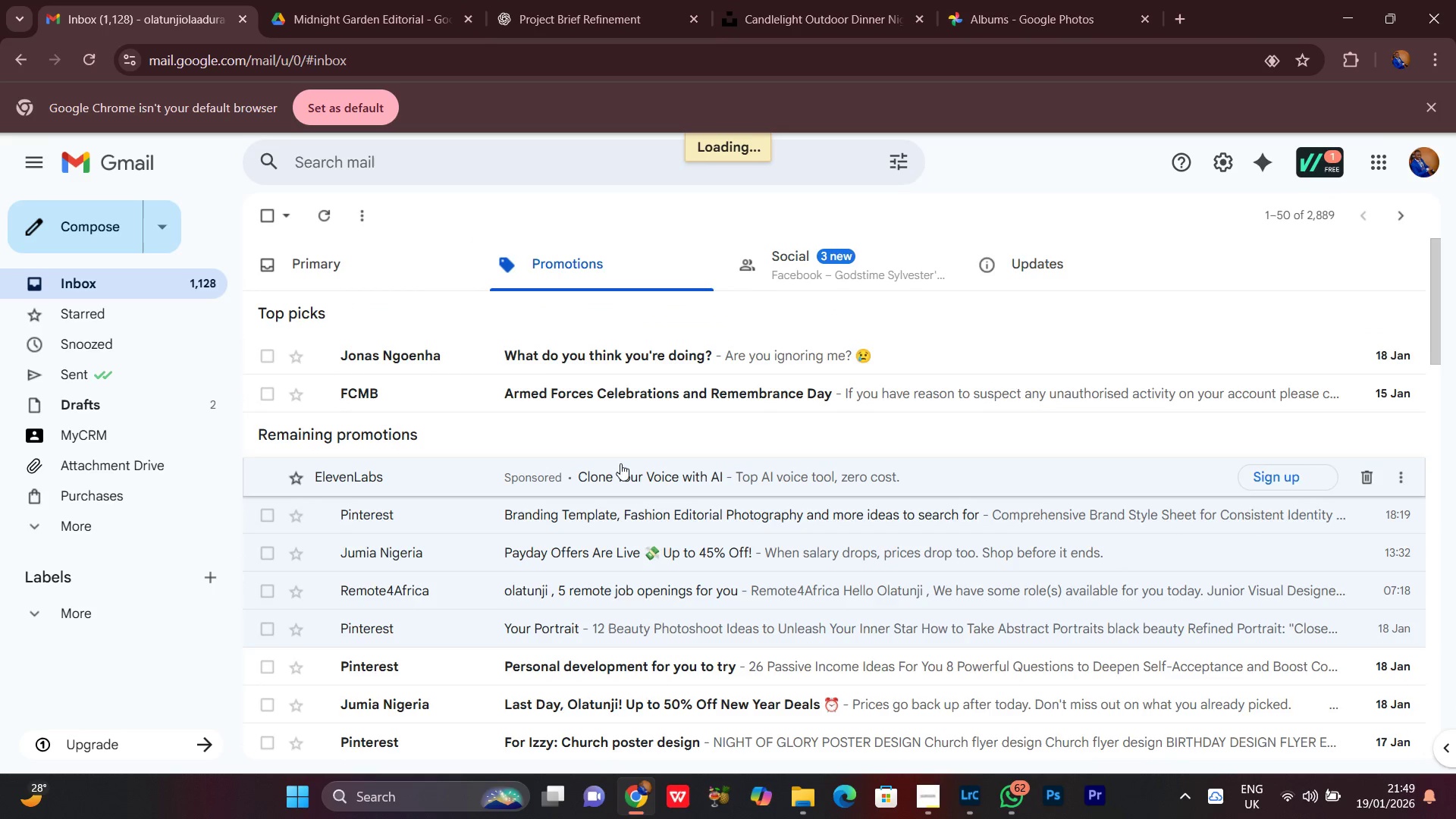 
left_click([369, 284])
 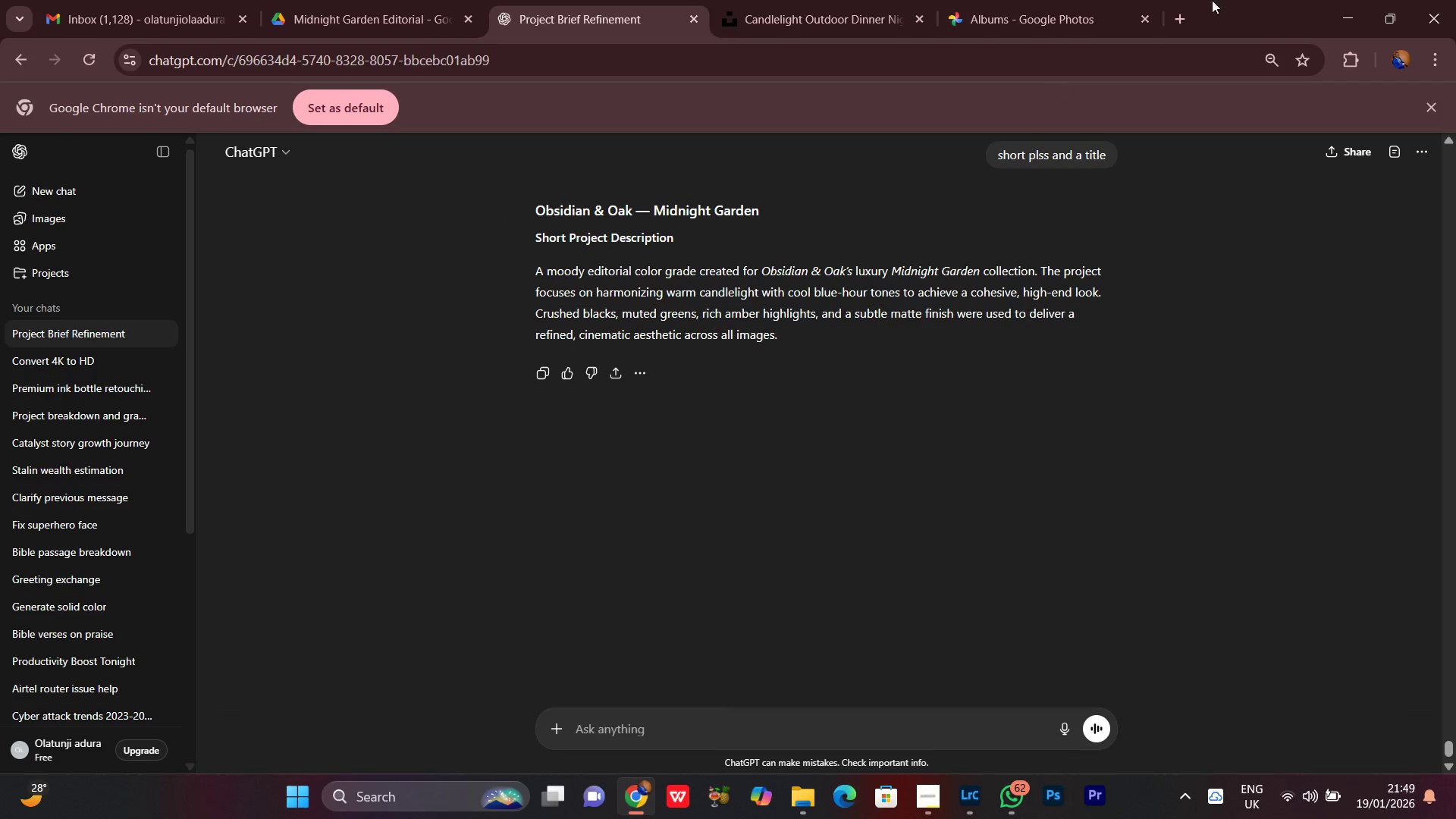 
left_click([1341, 5])
 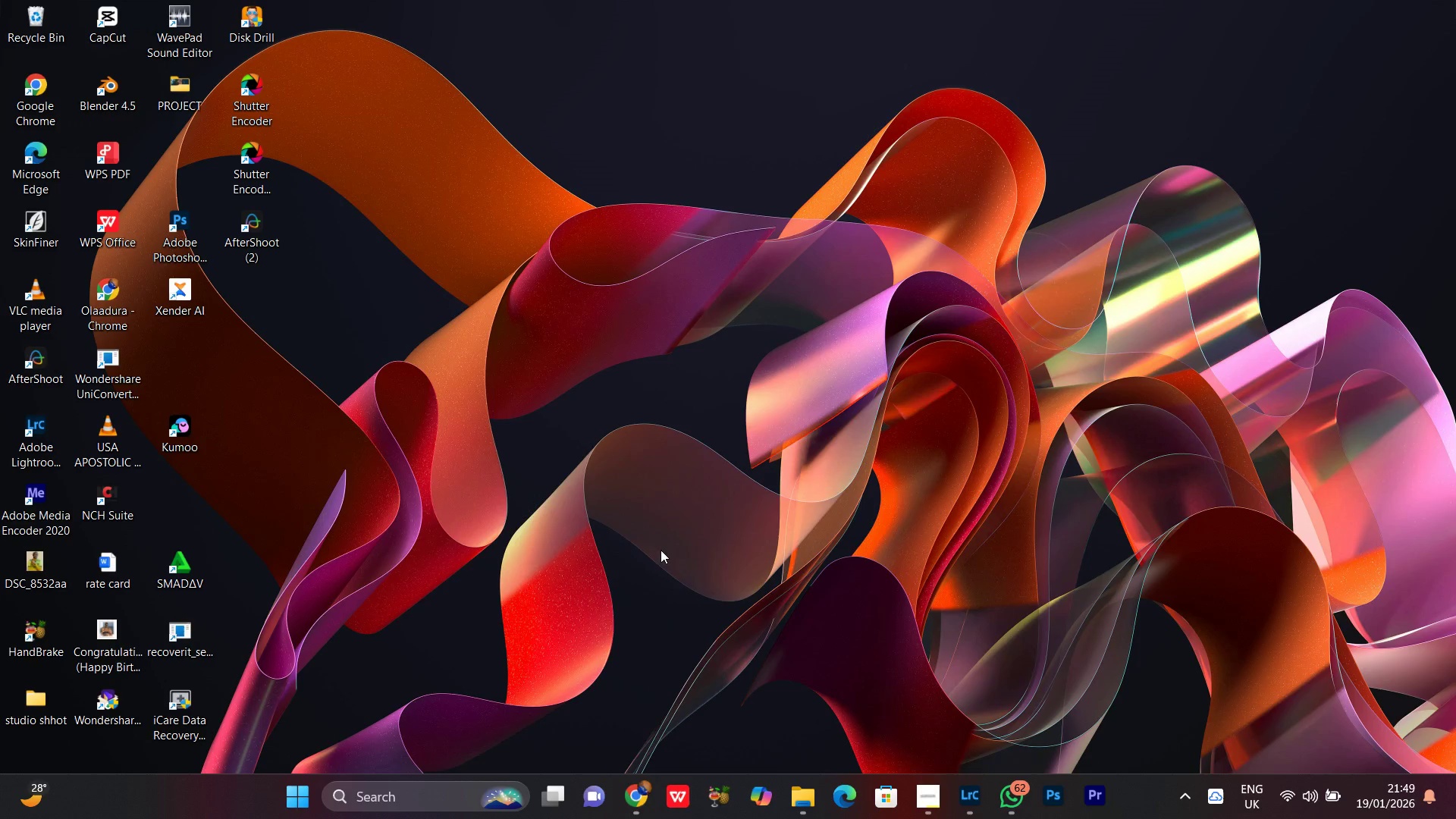 
right_click([591, 272])
 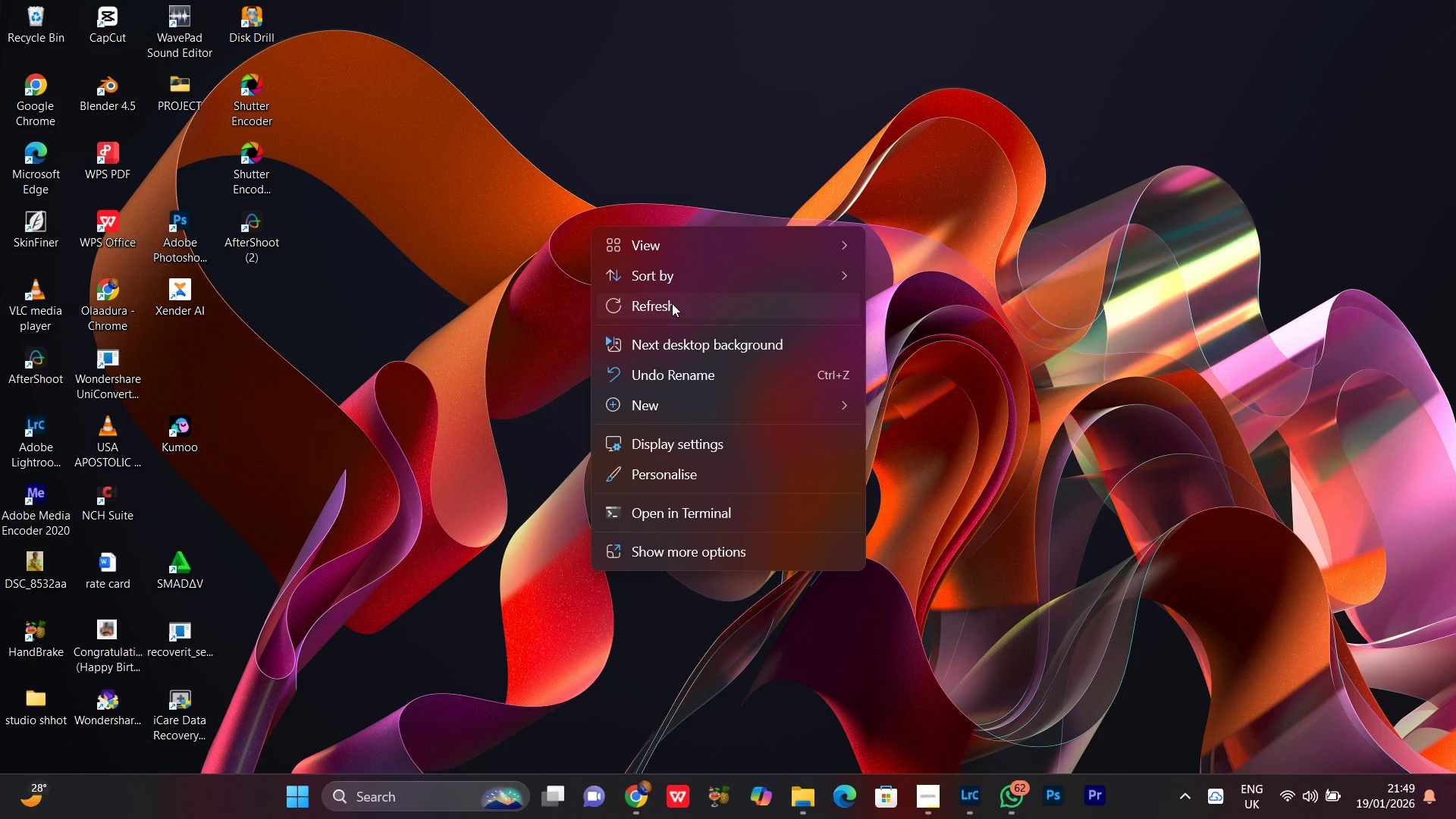 
left_click([665, 303])
 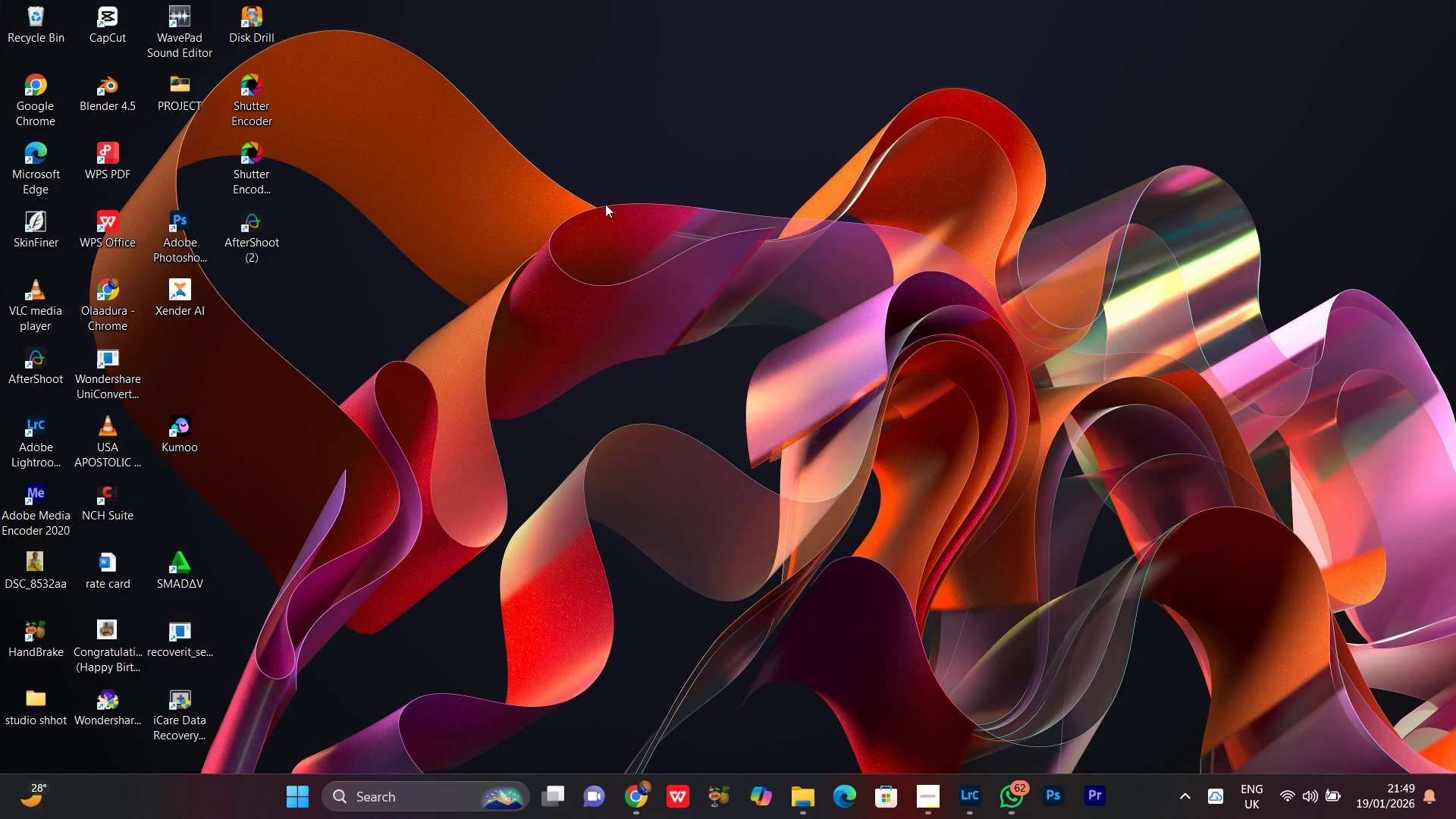 
right_click([605, 204])
 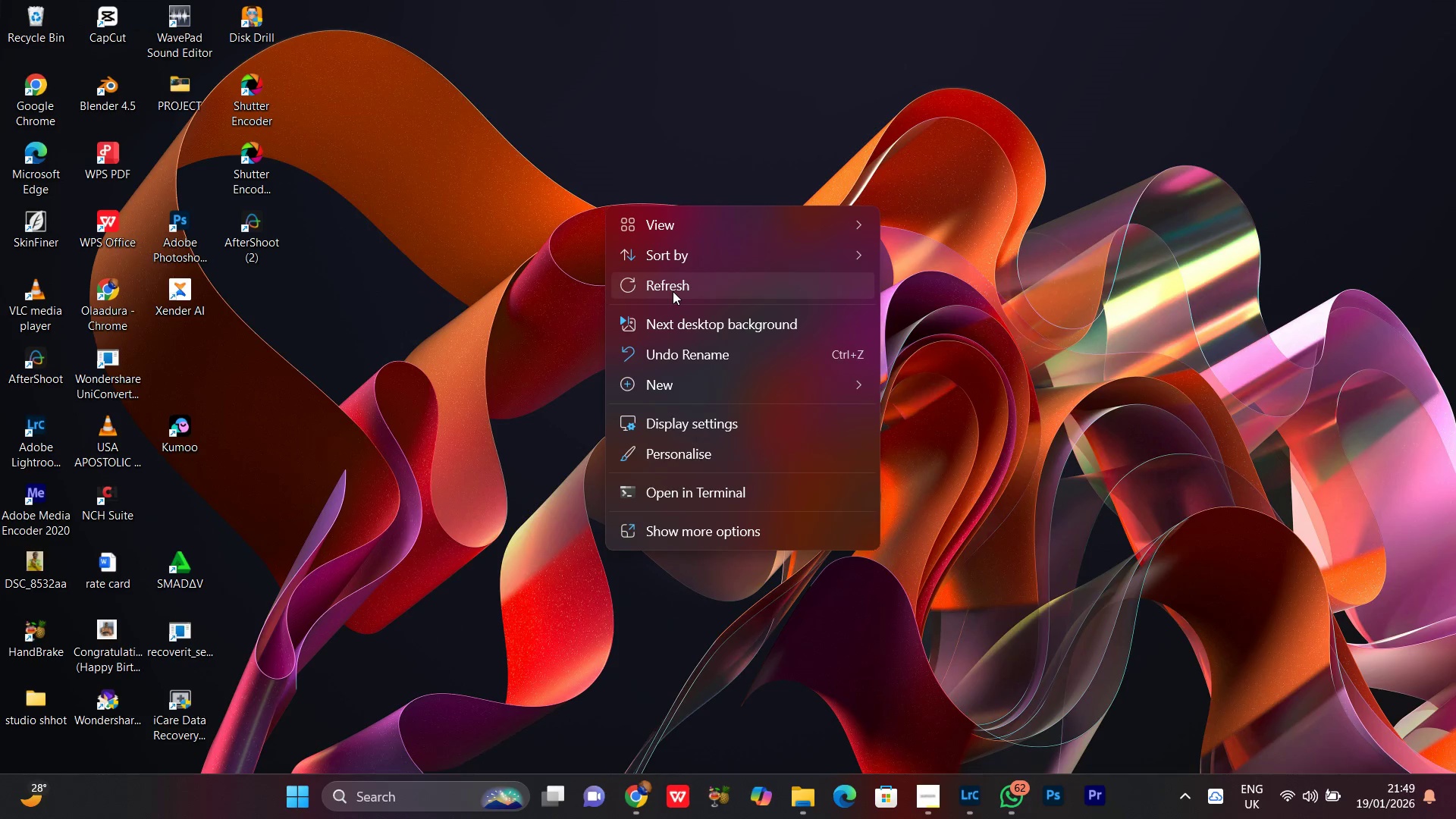 
right_click([638, 202])
 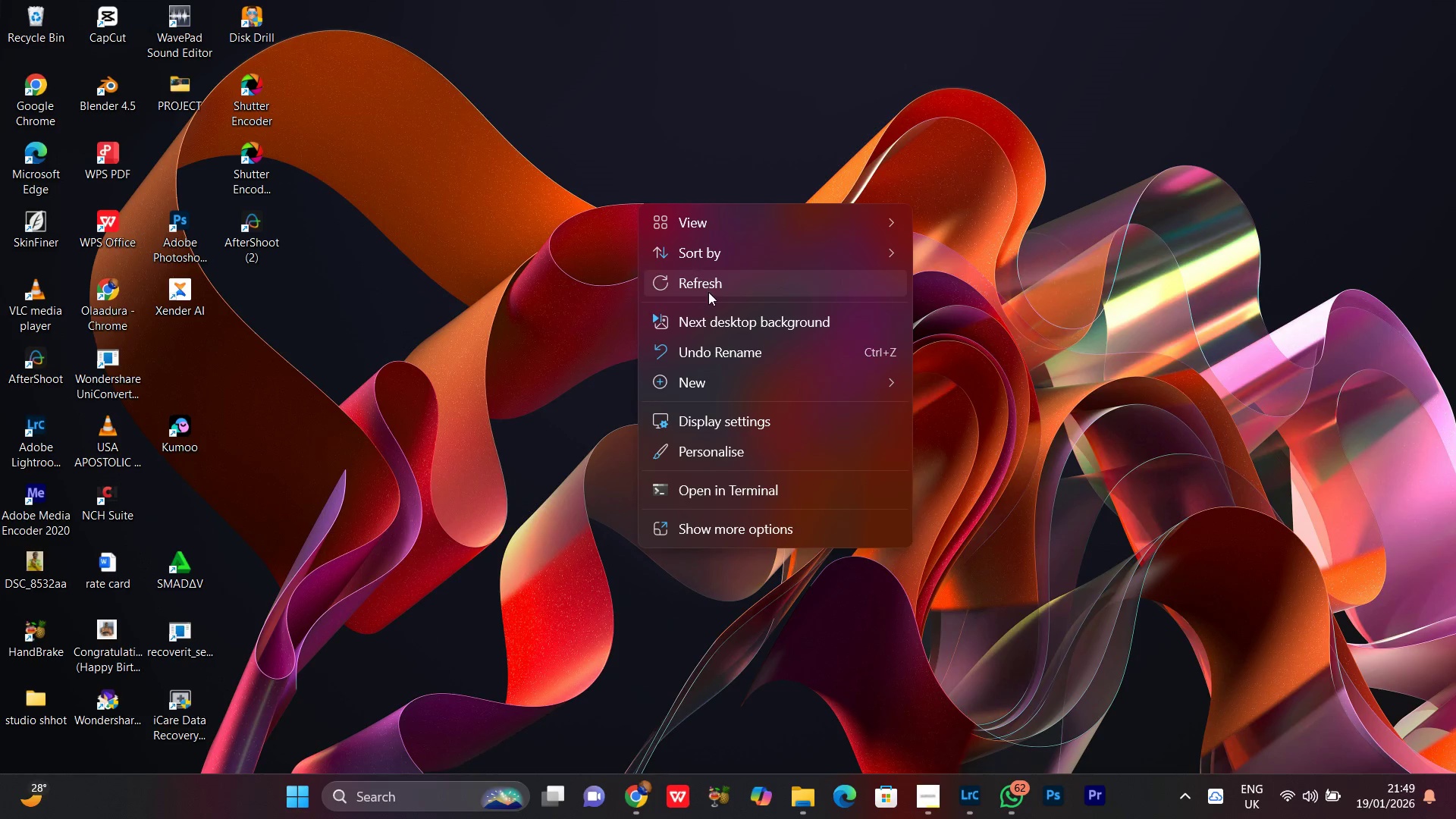 
left_click([701, 285])
 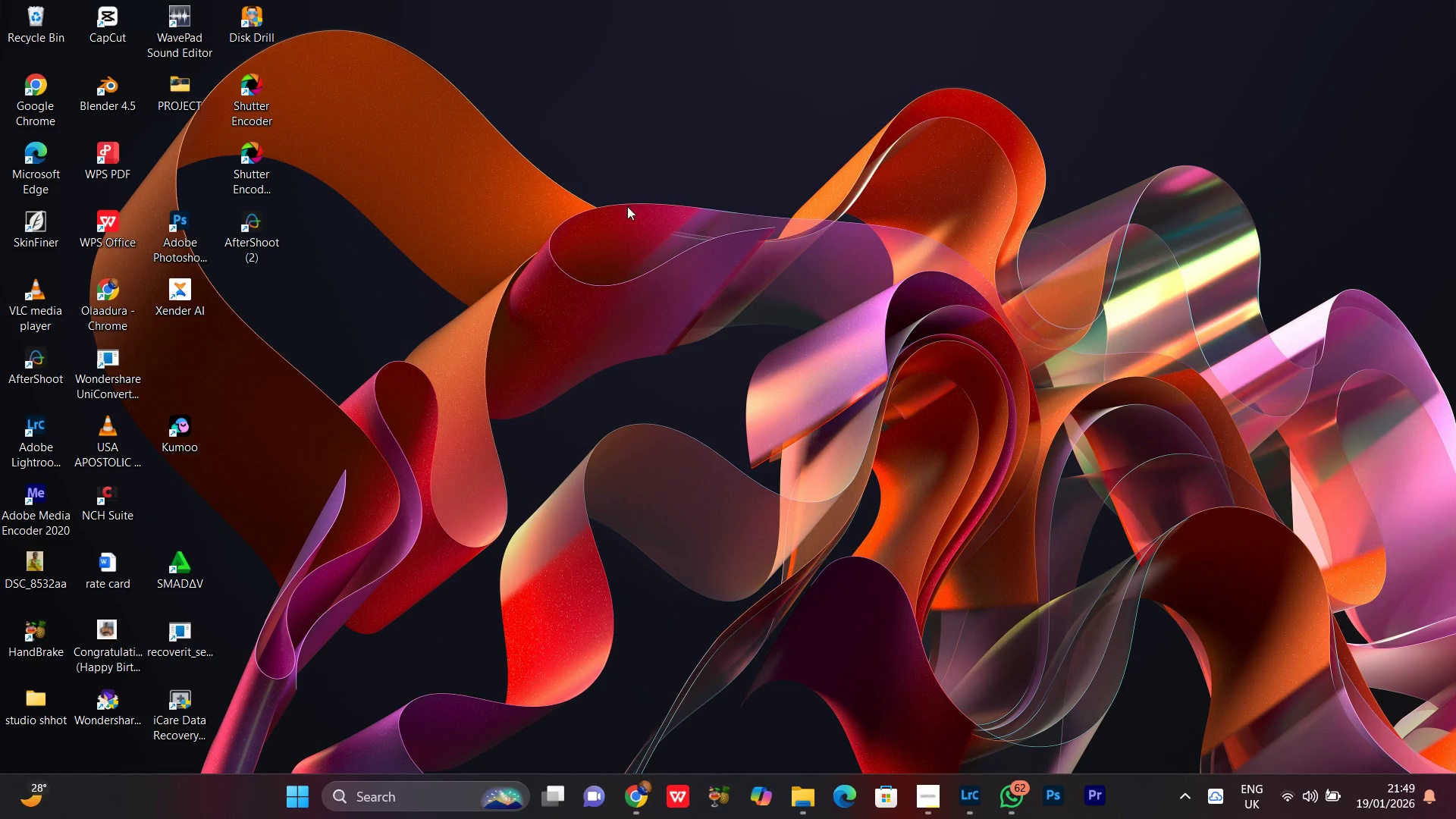 
right_click([627, 206])
 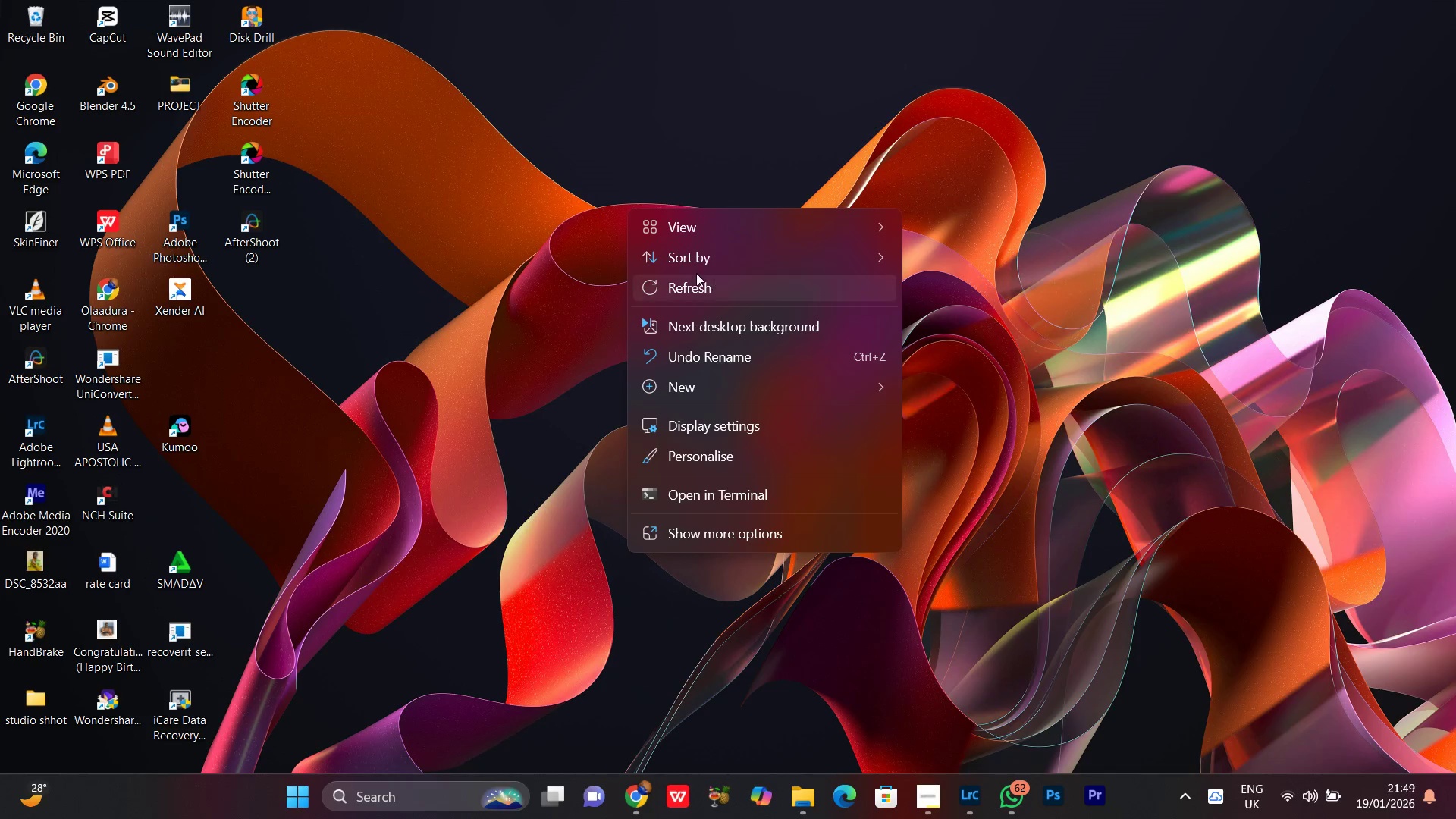 
left_click([694, 273])
 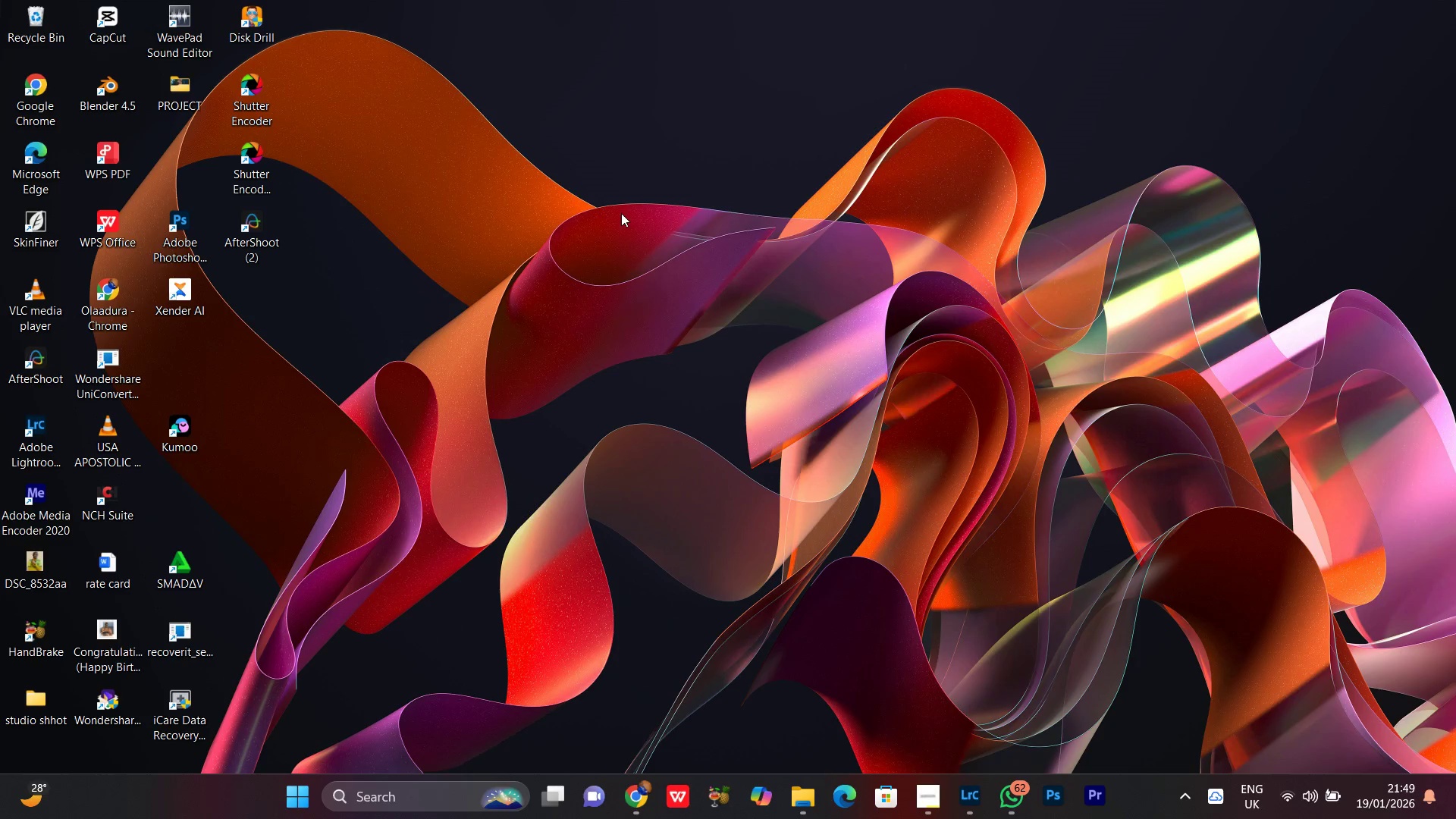 
right_click([621, 213])
 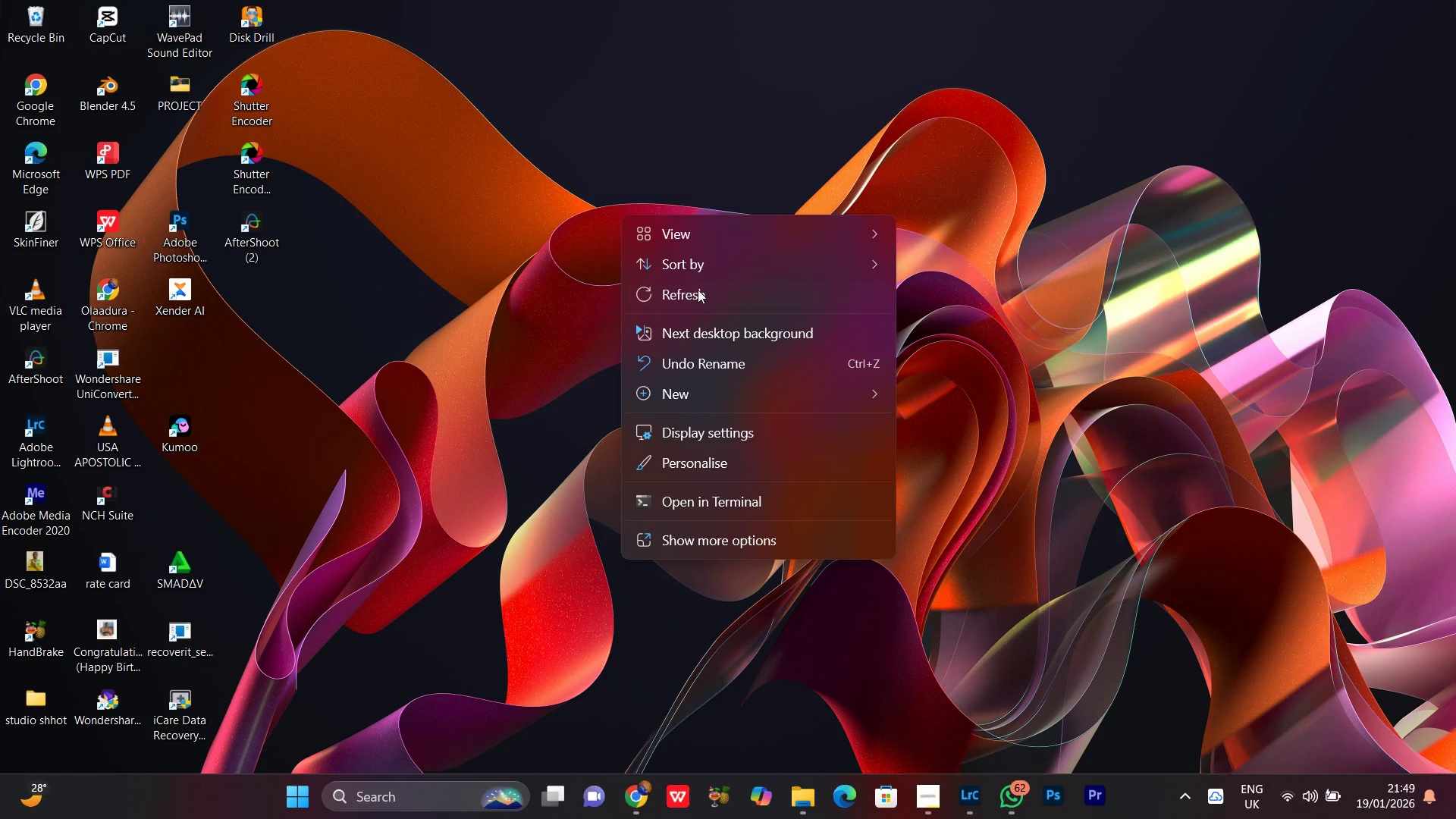 
left_click([681, 291])
 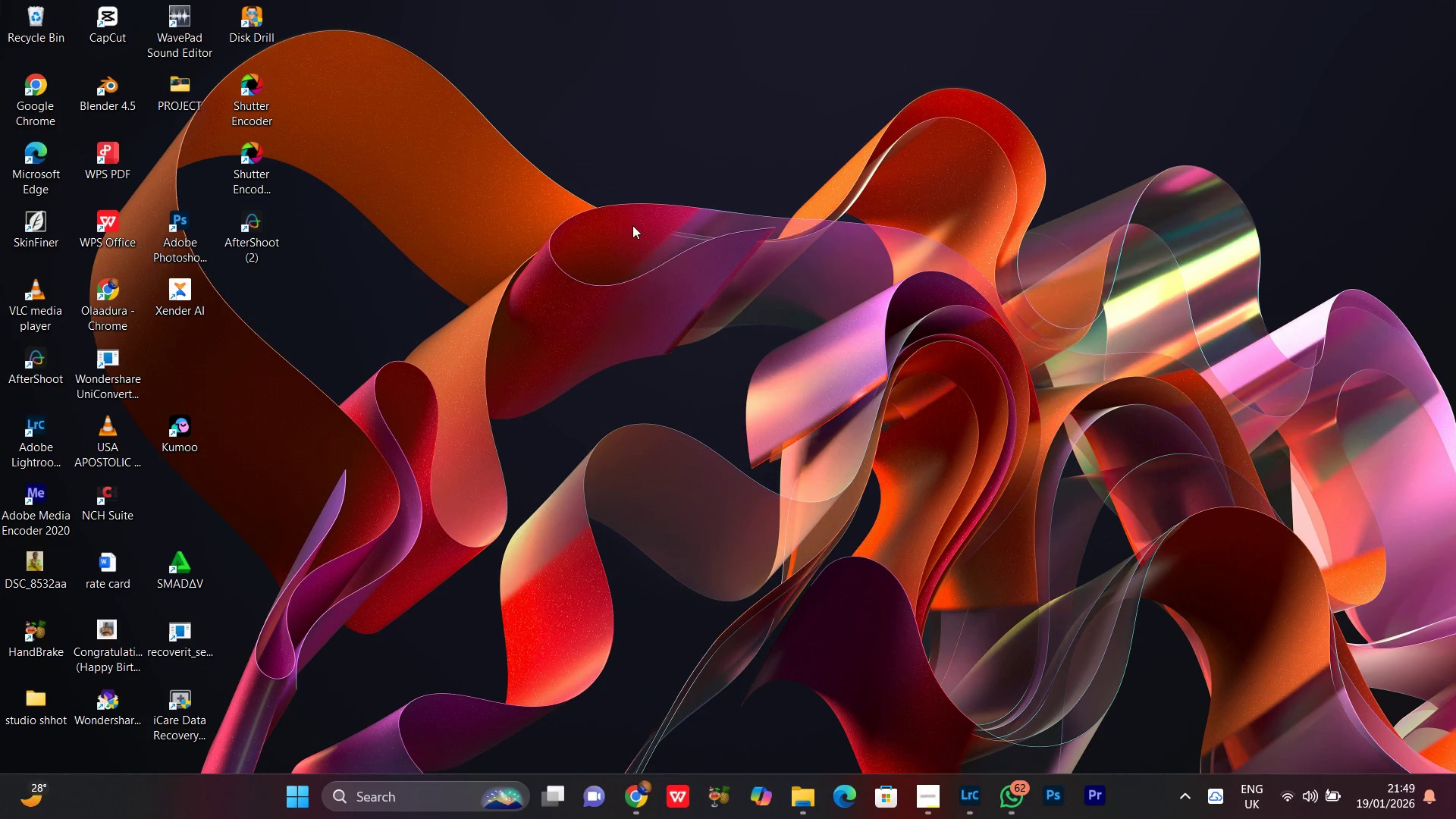 
right_click([632, 225])
 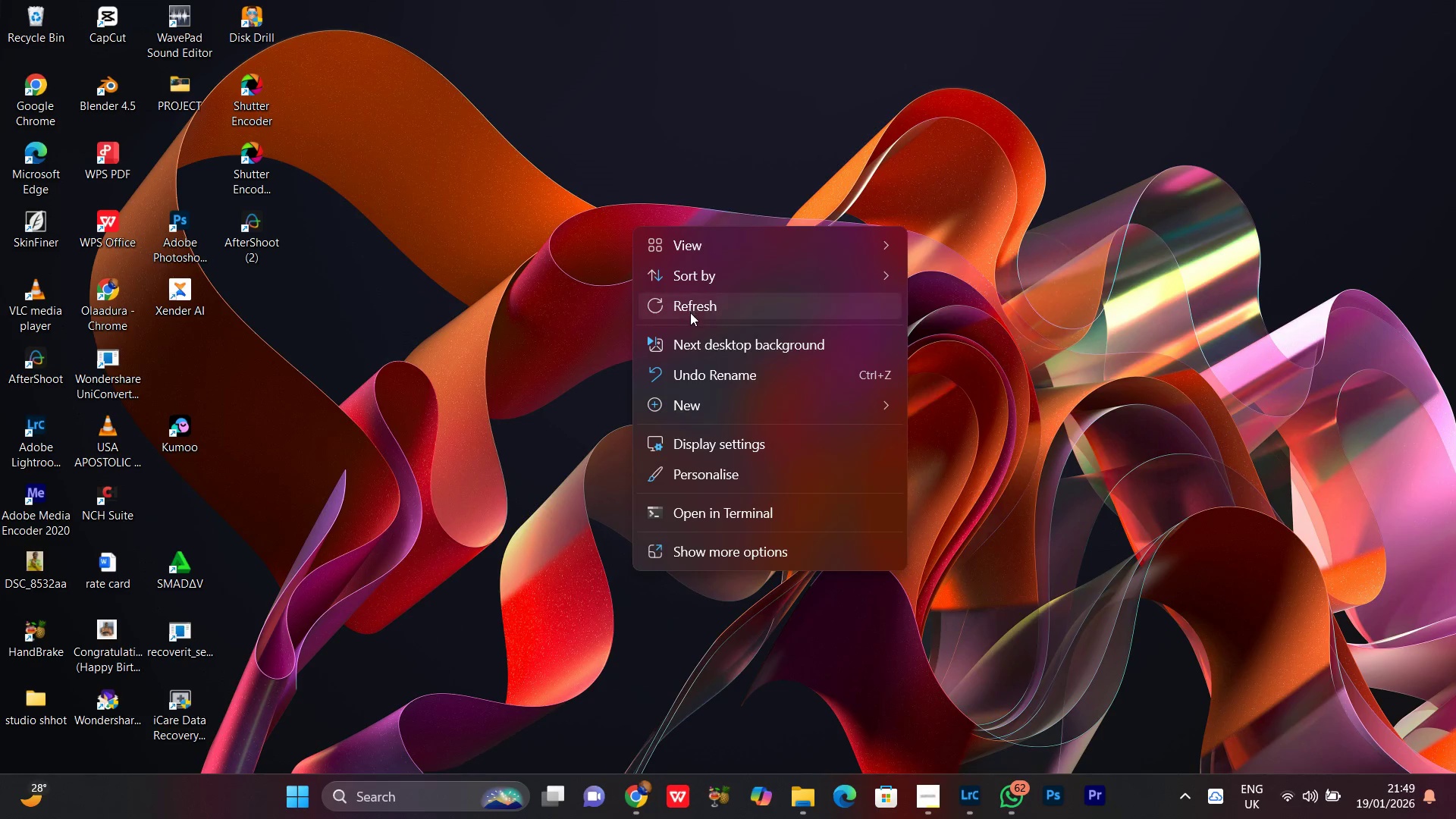 
left_click([689, 309])
 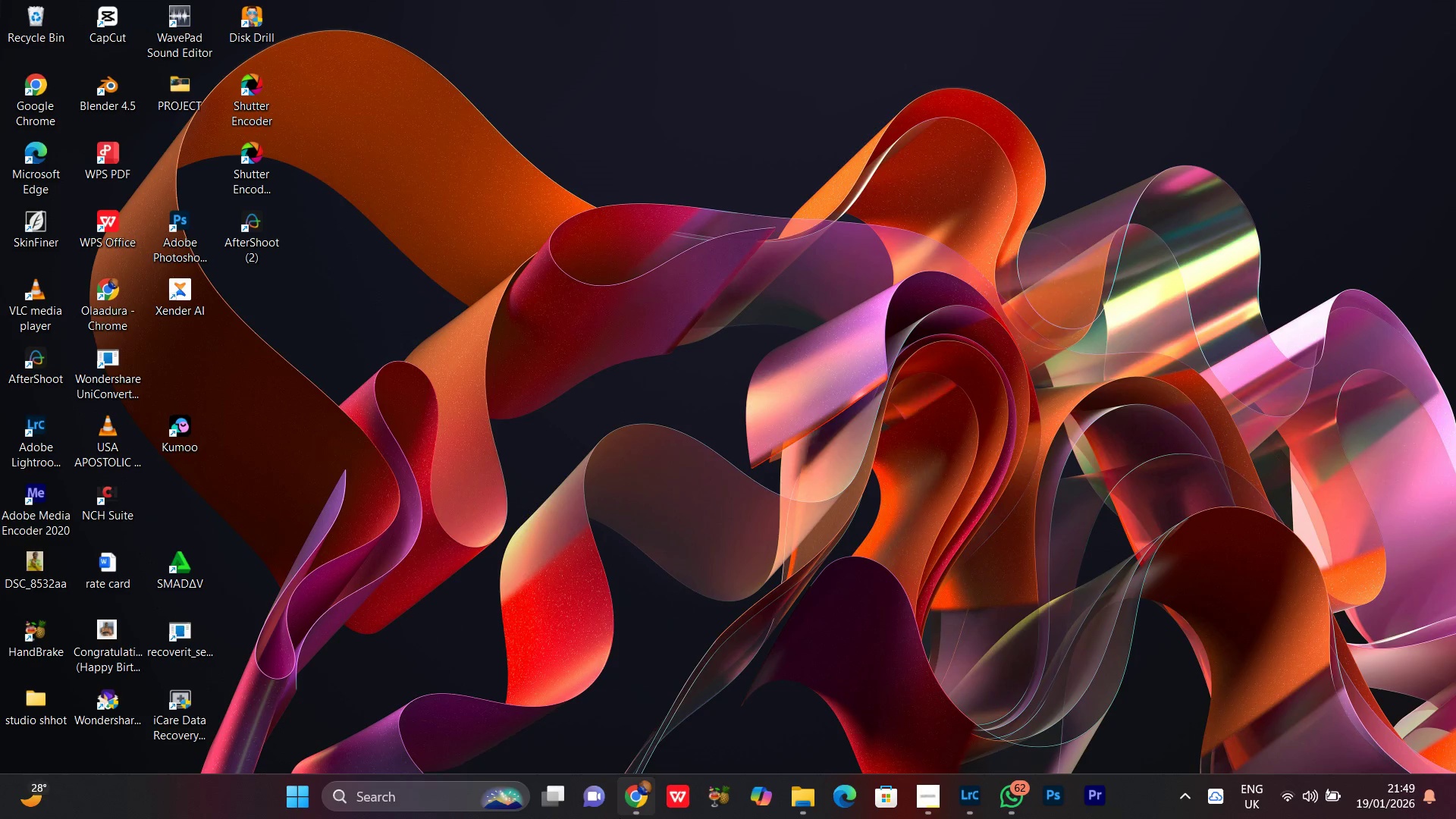 
left_click([630, 814])
 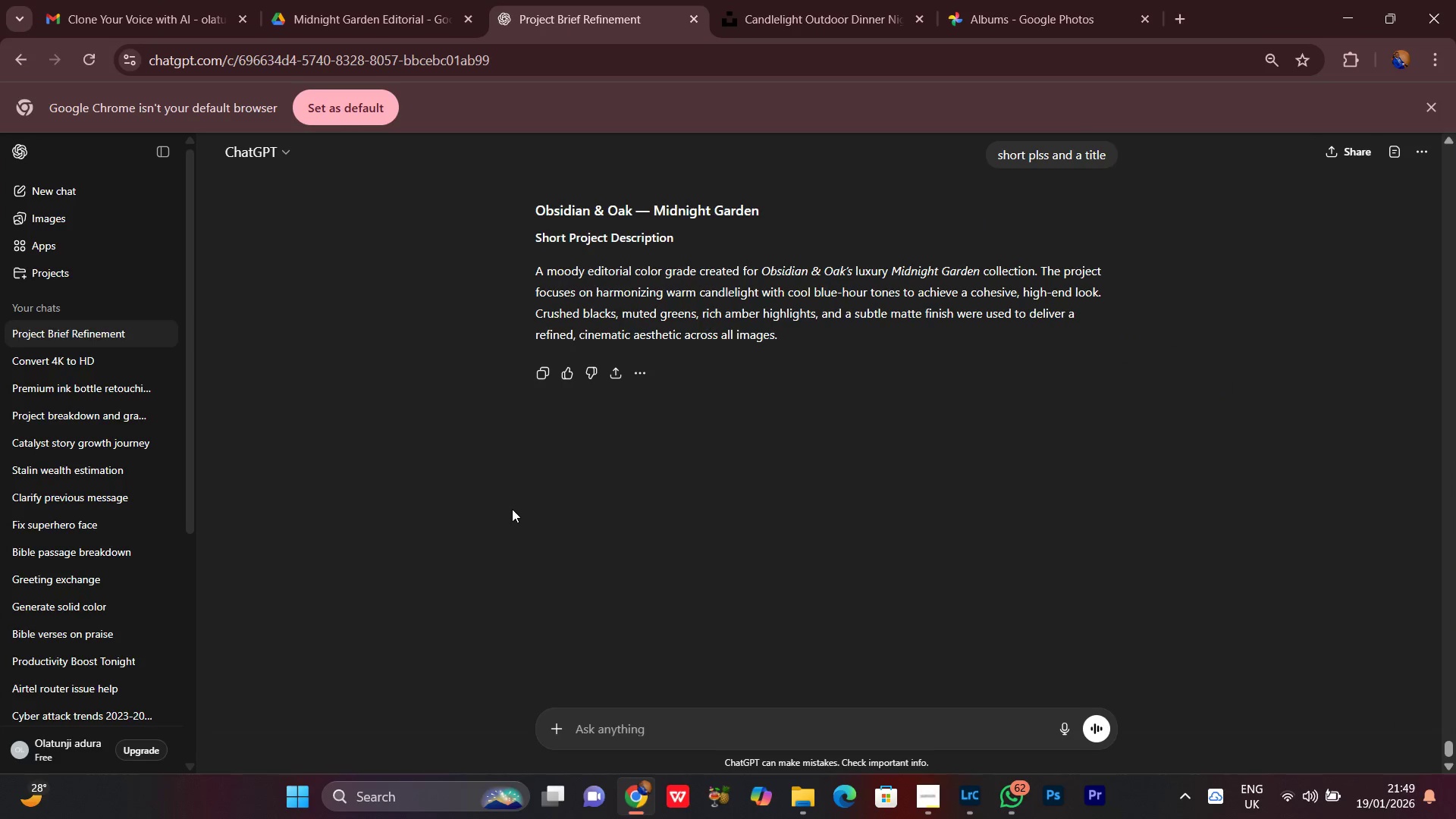 
scroll: coordinate [518, 537], scroll_direction: up, amount: 3.0
 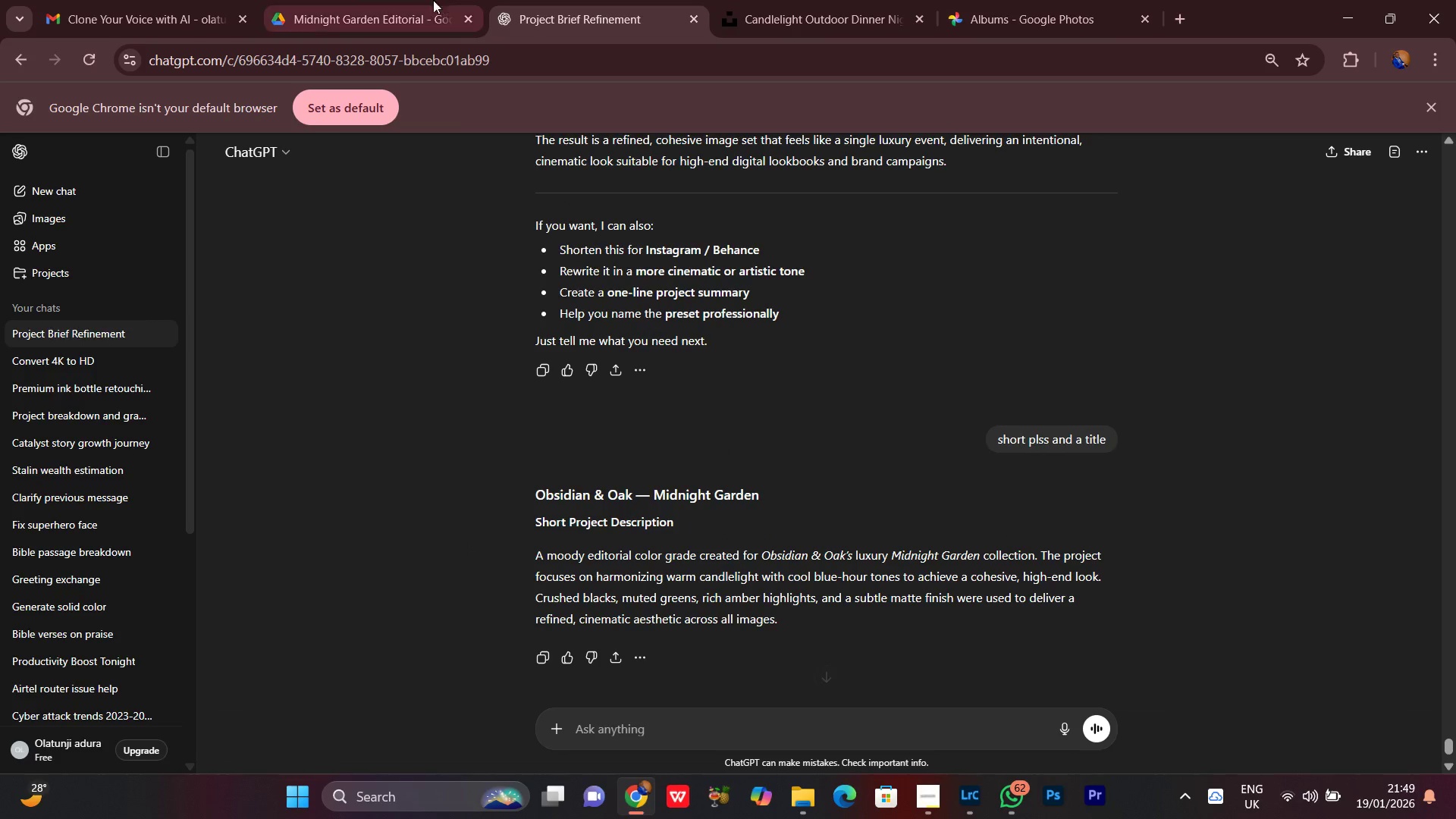 
left_click([394, 0])
 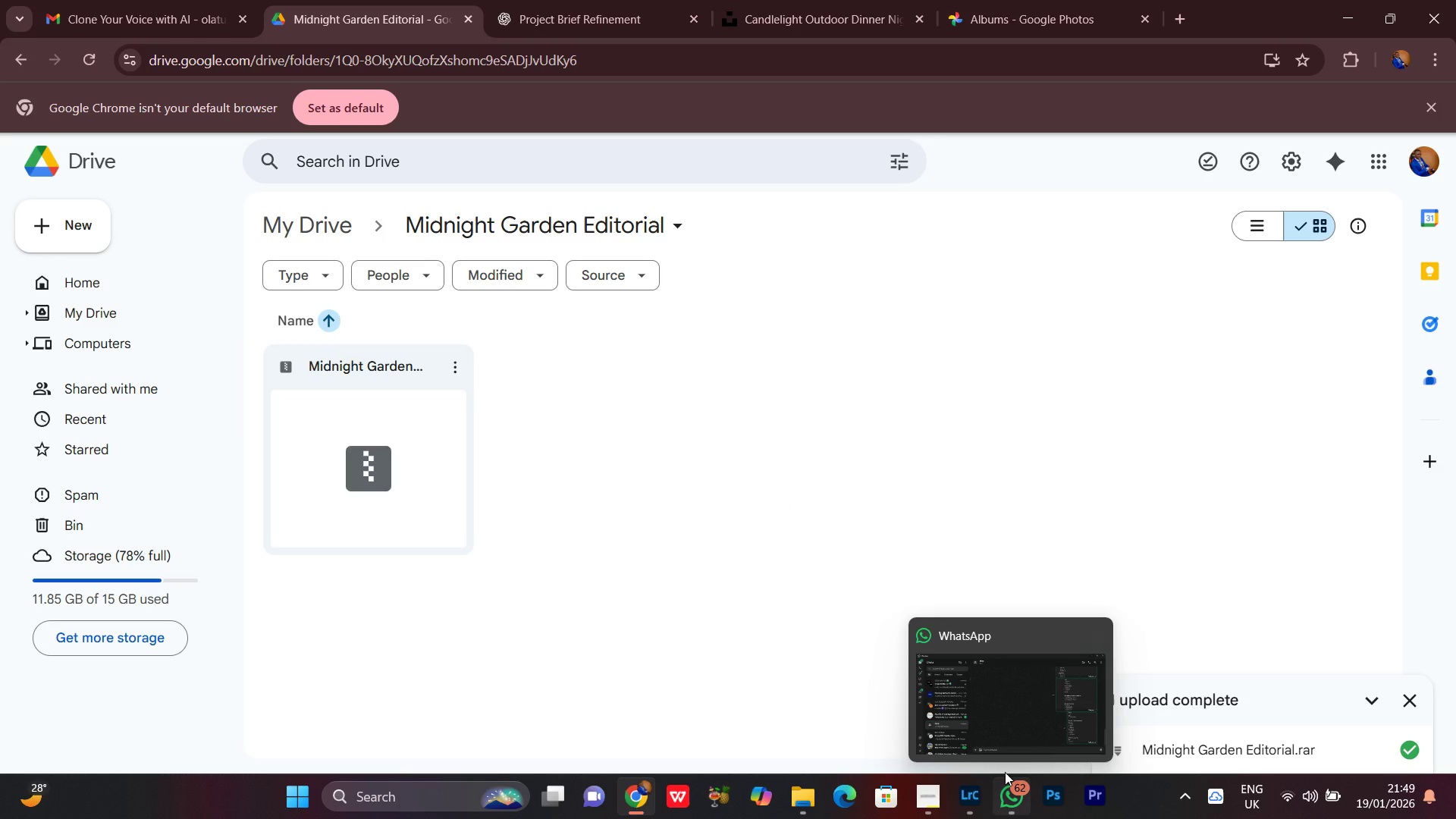 
left_click([1015, 695])
 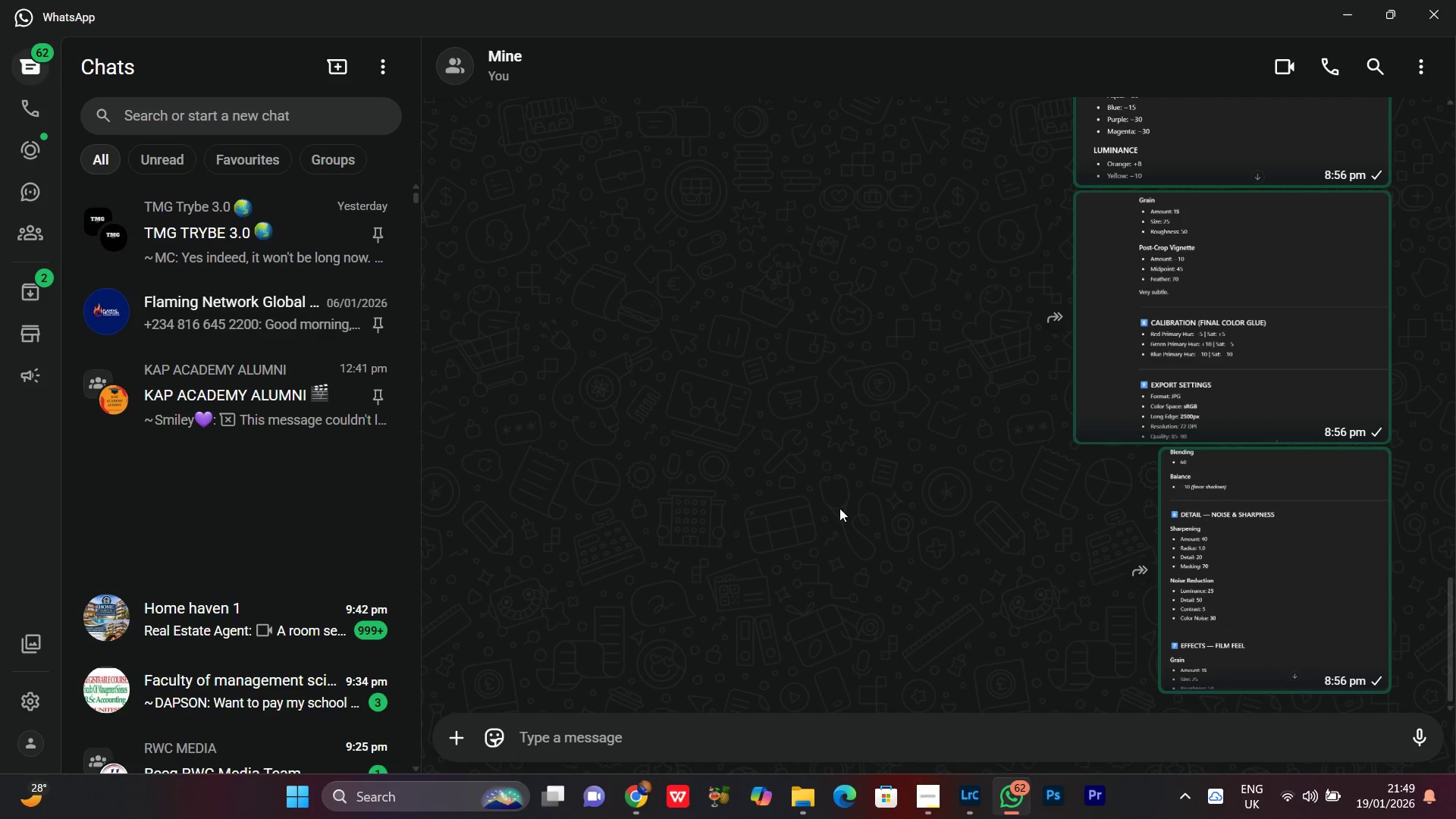 
scroll: coordinate [772, 525], scroll_direction: up, amount: 3.0
 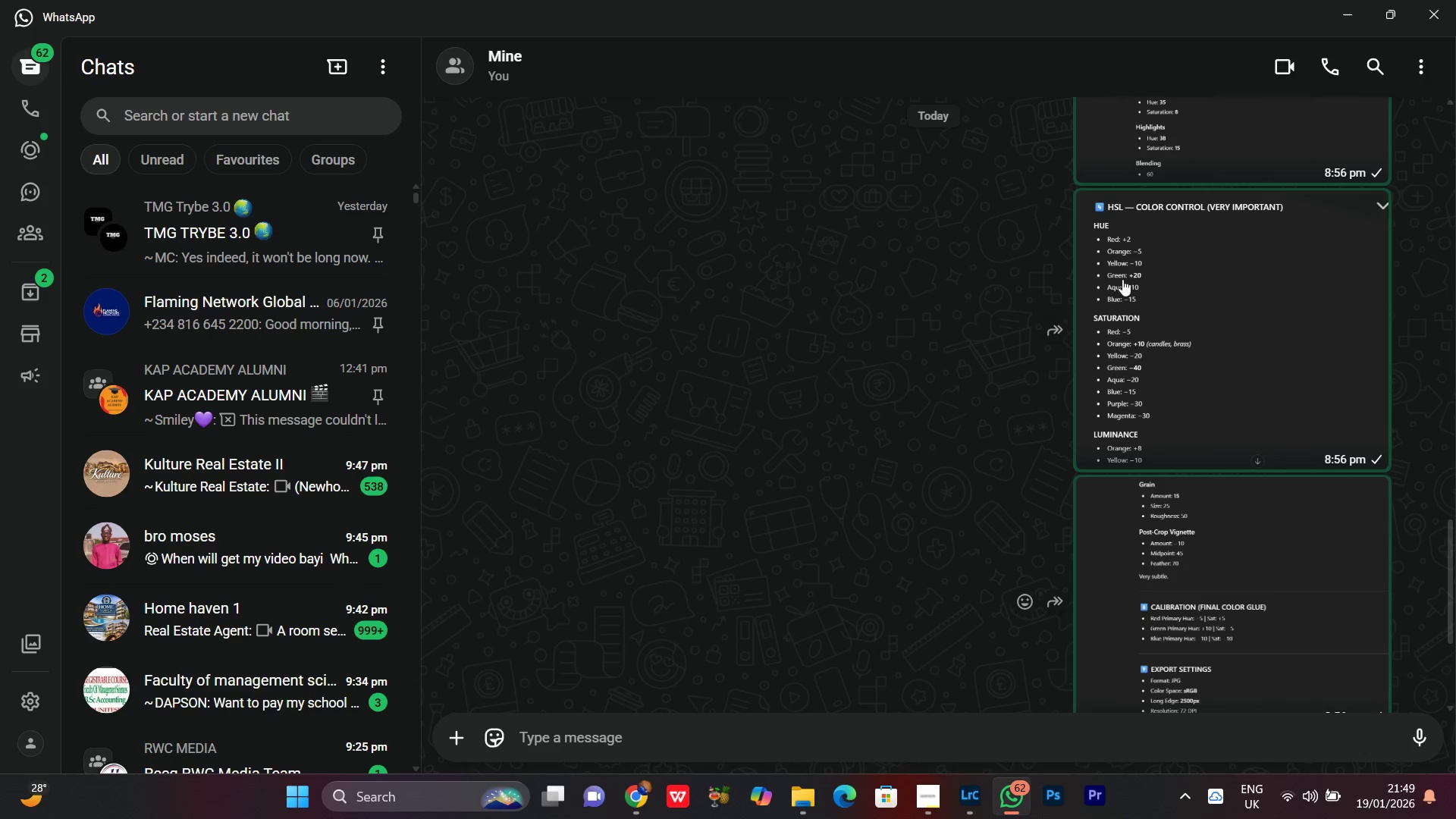 
scroll: coordinate [913, 434], scroll_direction: down, amount: 7.0
 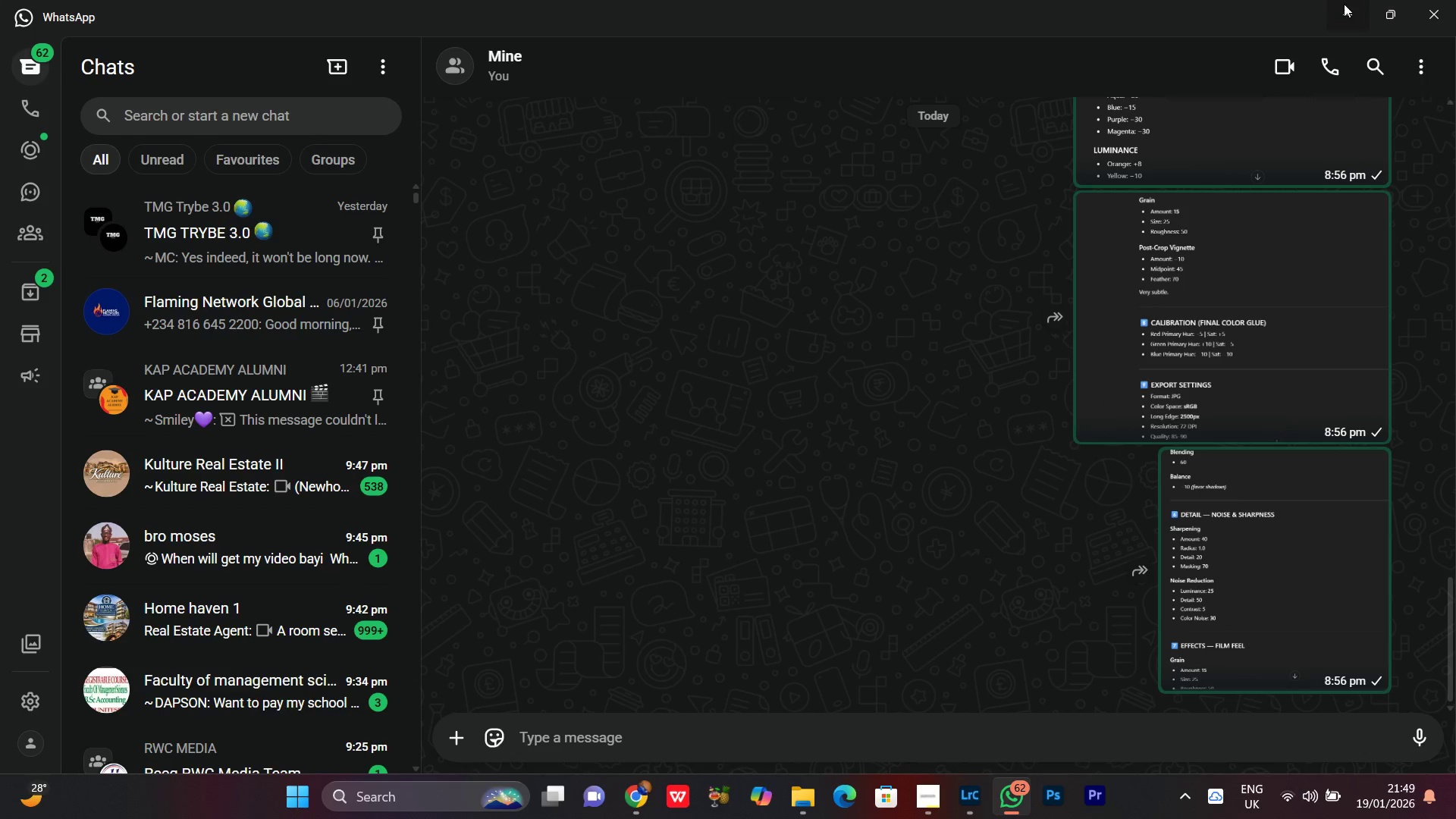 
left_click([1344, 4])
 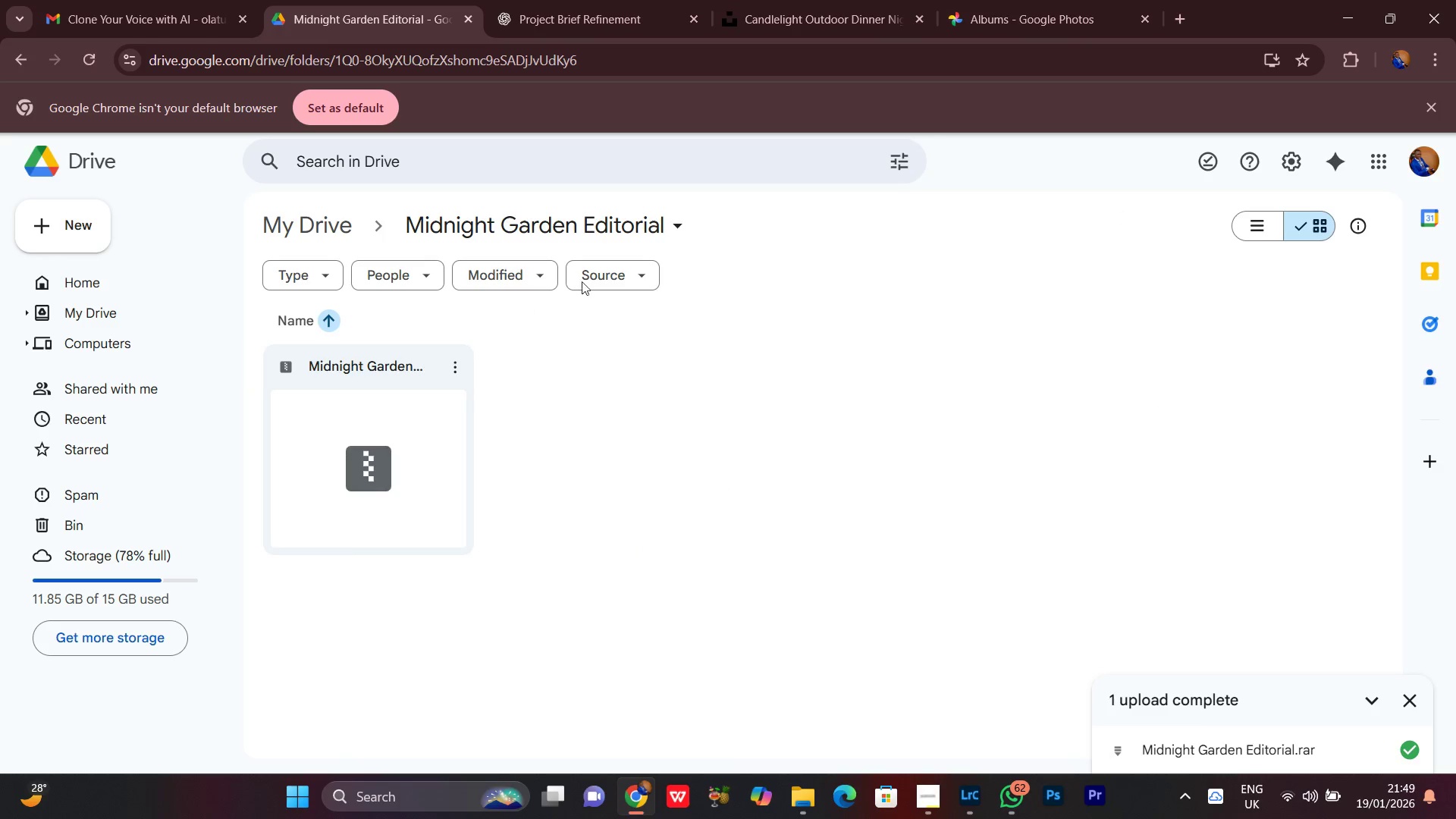 
left_click([667, 239])
 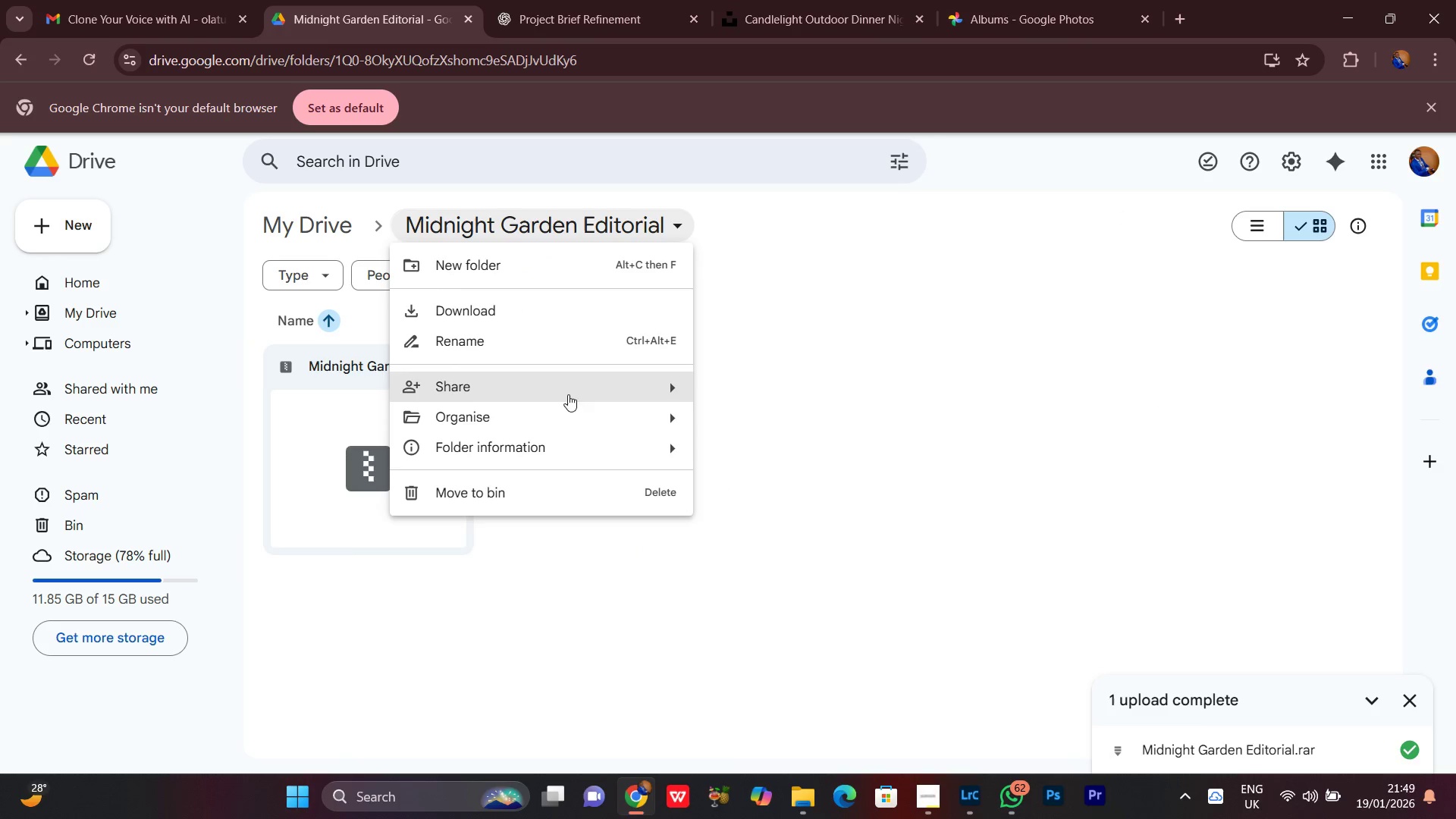 
left_click([554, 390])
 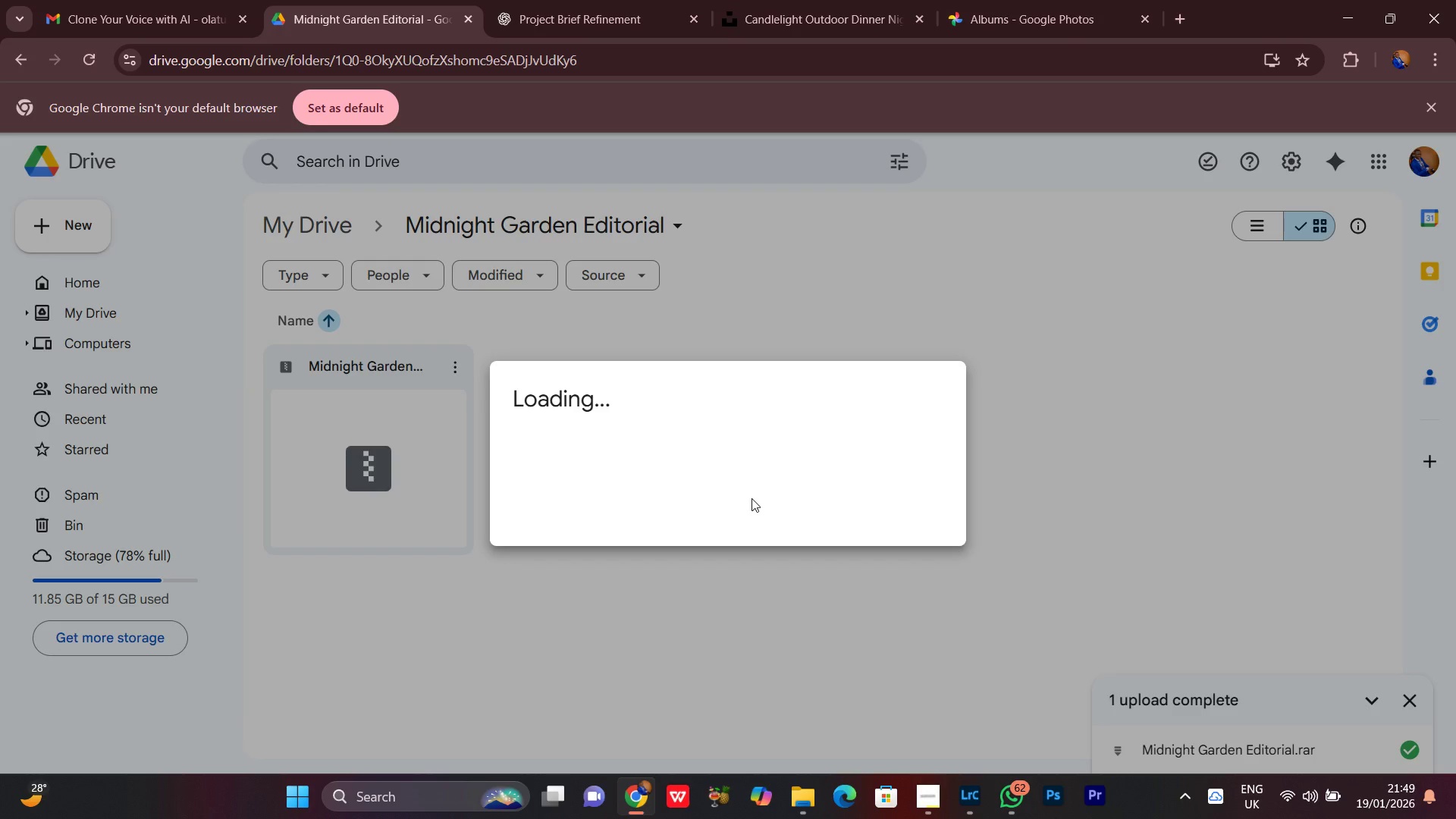 
wait(5.38)
 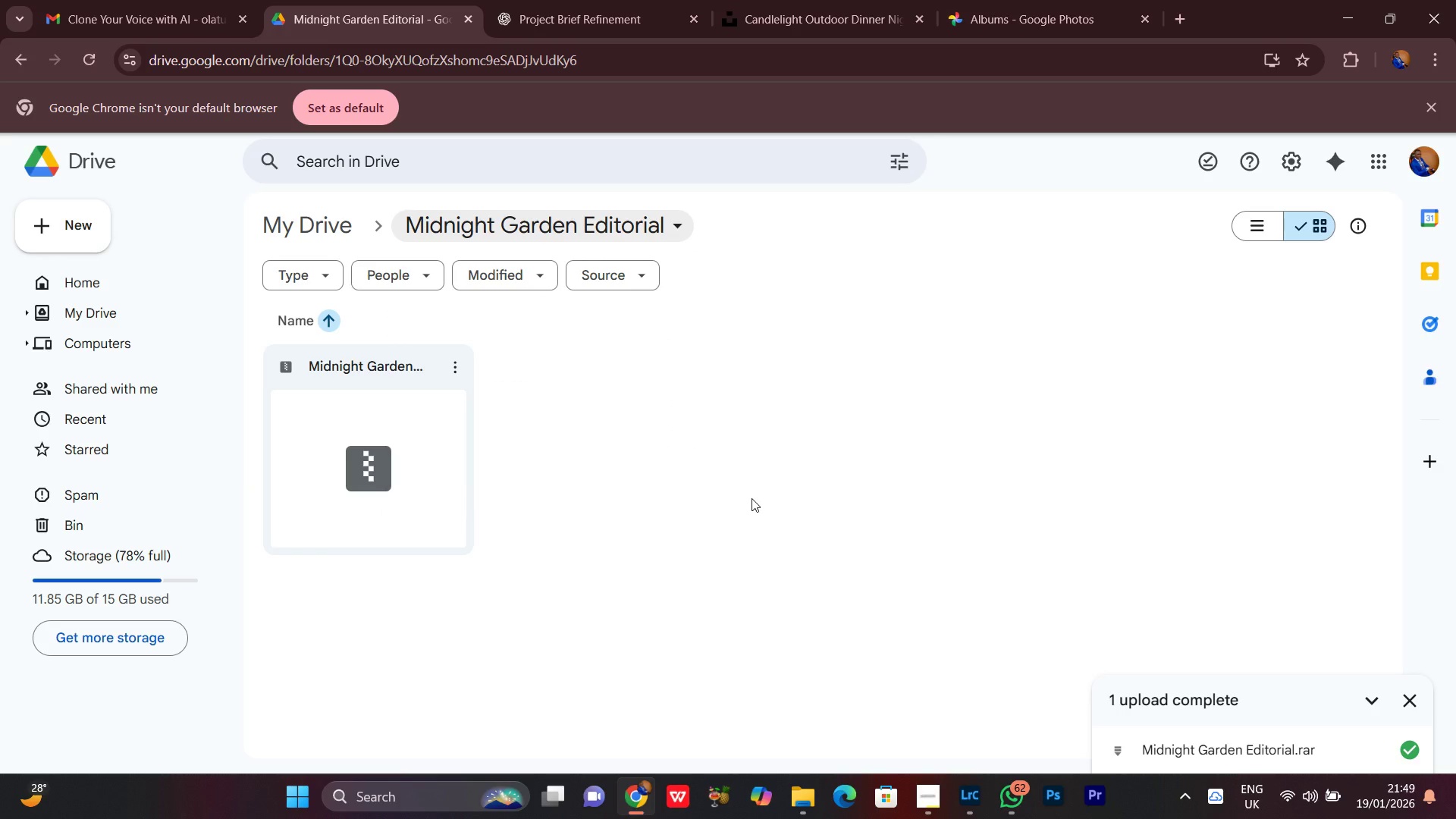 
left_click([155, 0])
 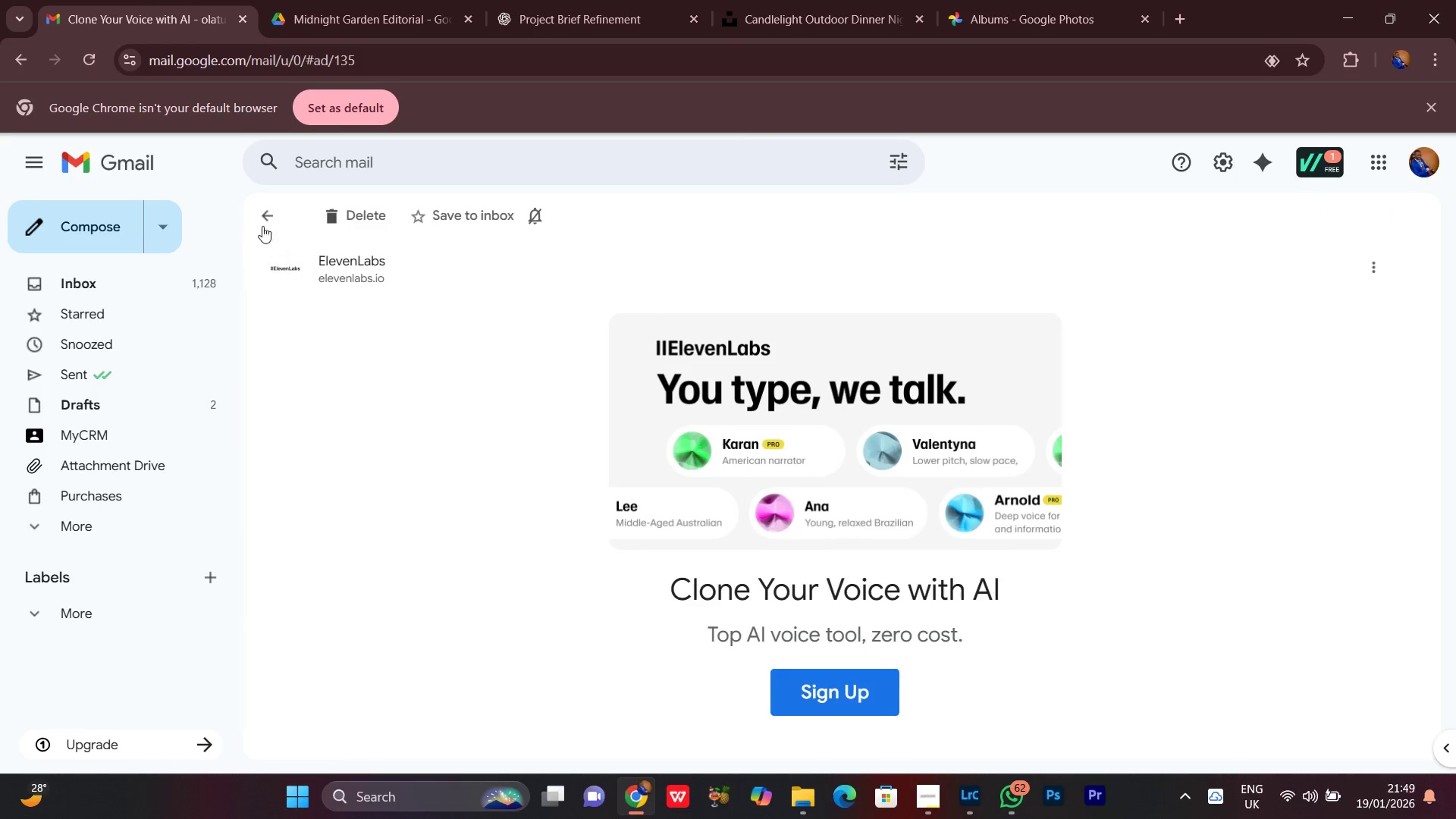 
left_click([269, 217])
 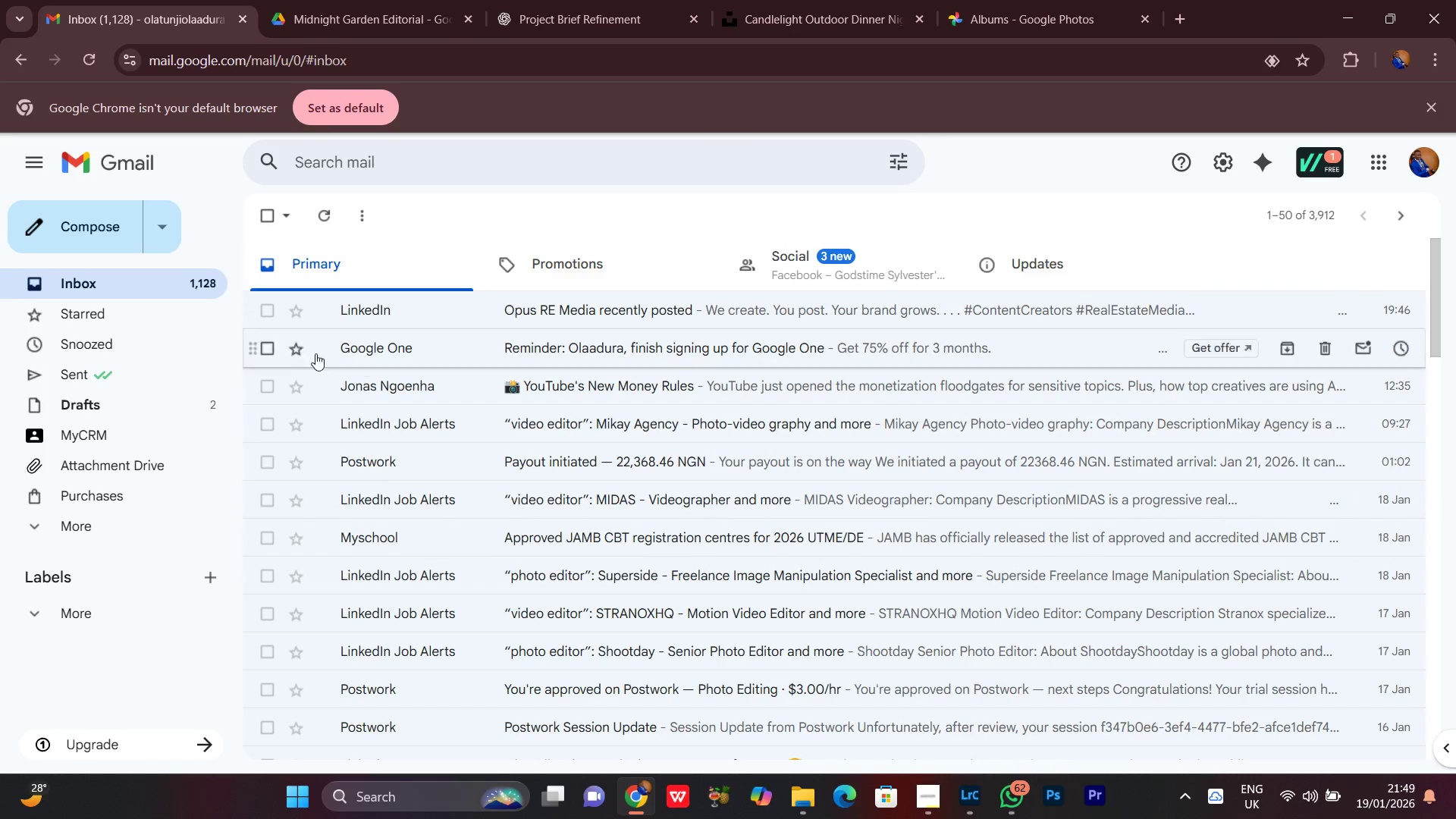 
scroll: coordinate [522, 495], scroll_direction: up, amount: 3.0
 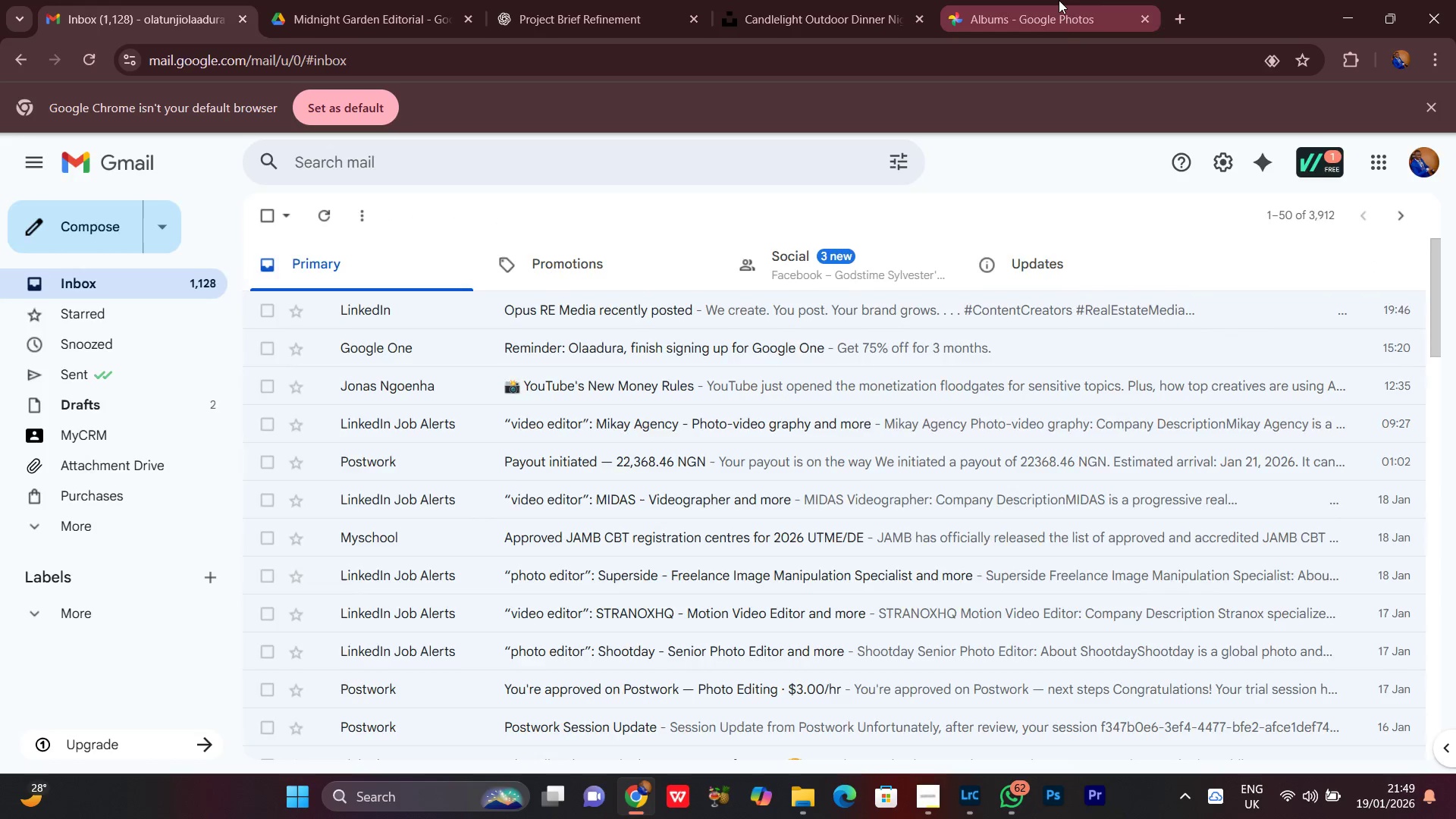 
left_click([1059, 0])
 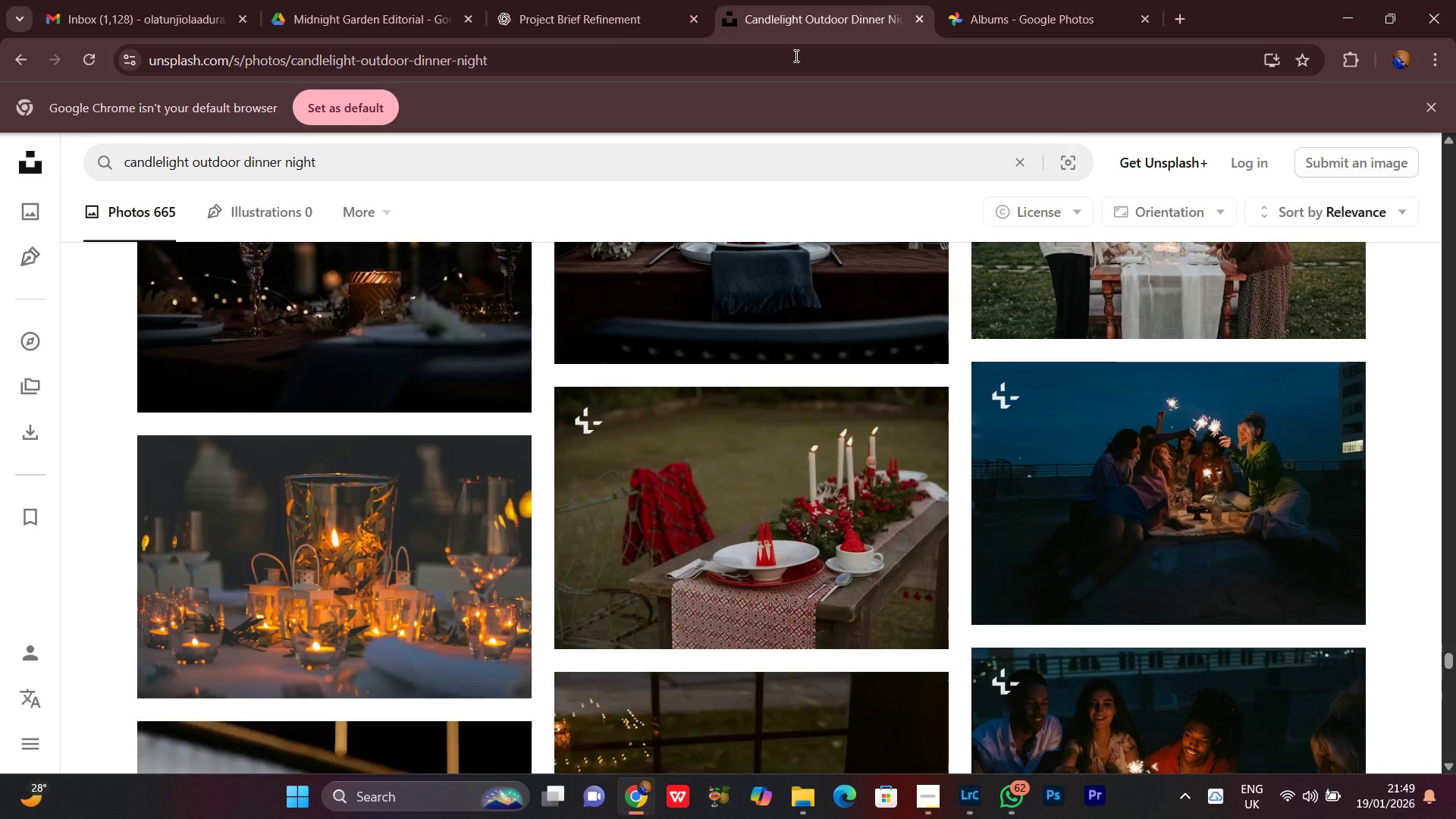 
double_click([595, 0])
 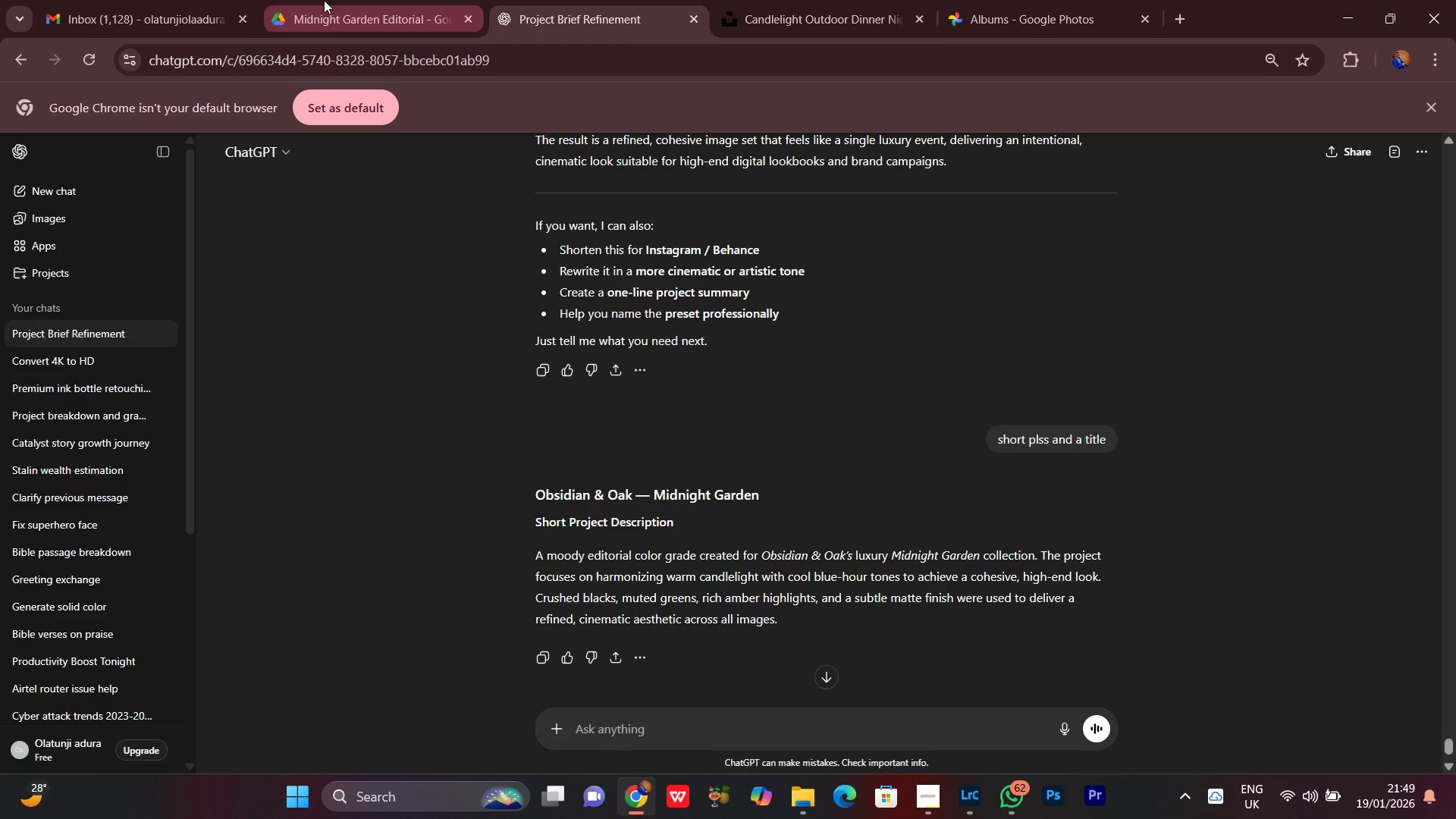 
triple_click([324, 0])
 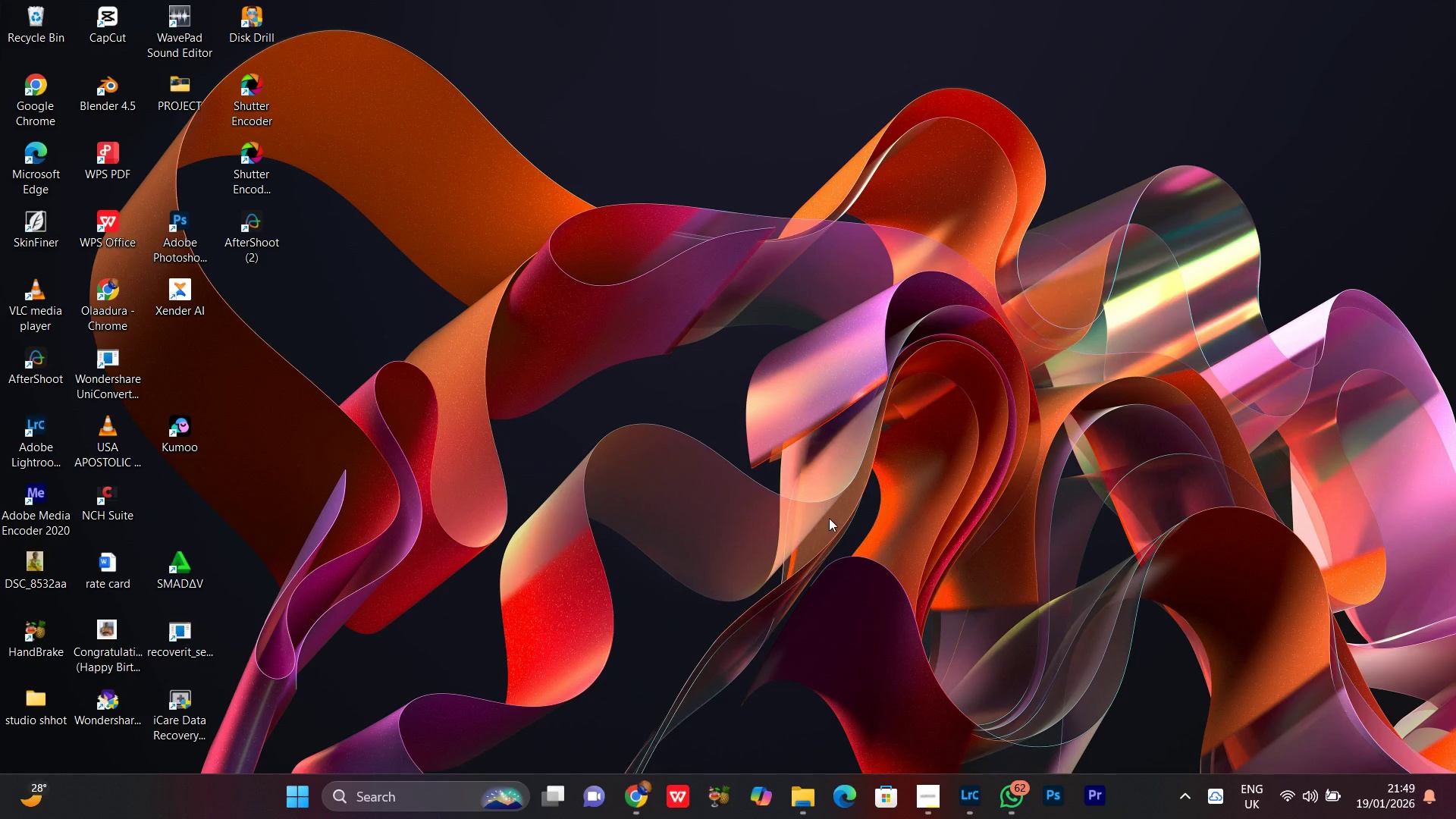 
left_click_drag(start_coordinate=[614, 167], to_coordinate=[1455, 811])
 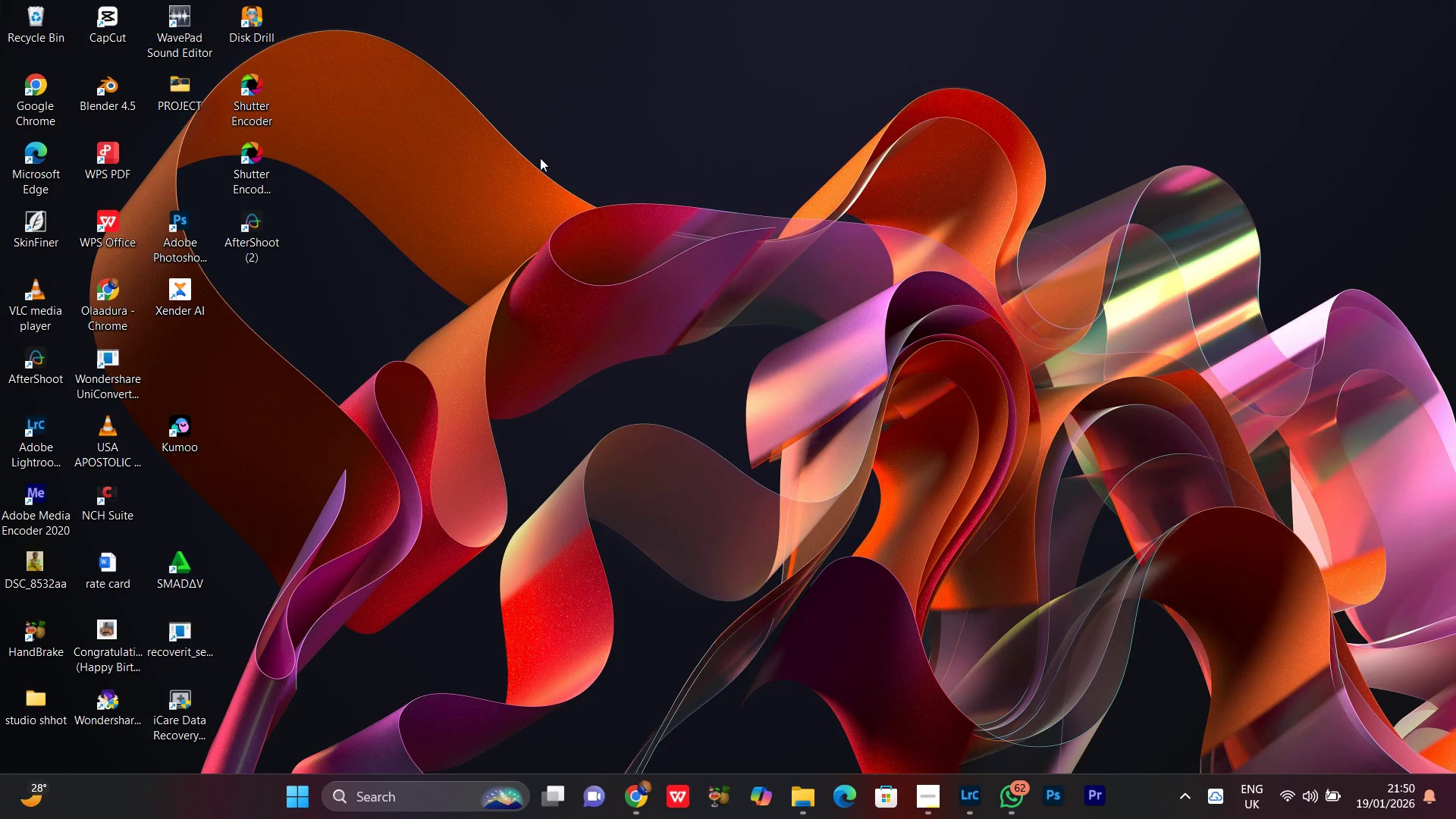 
right_click([551, 149])
 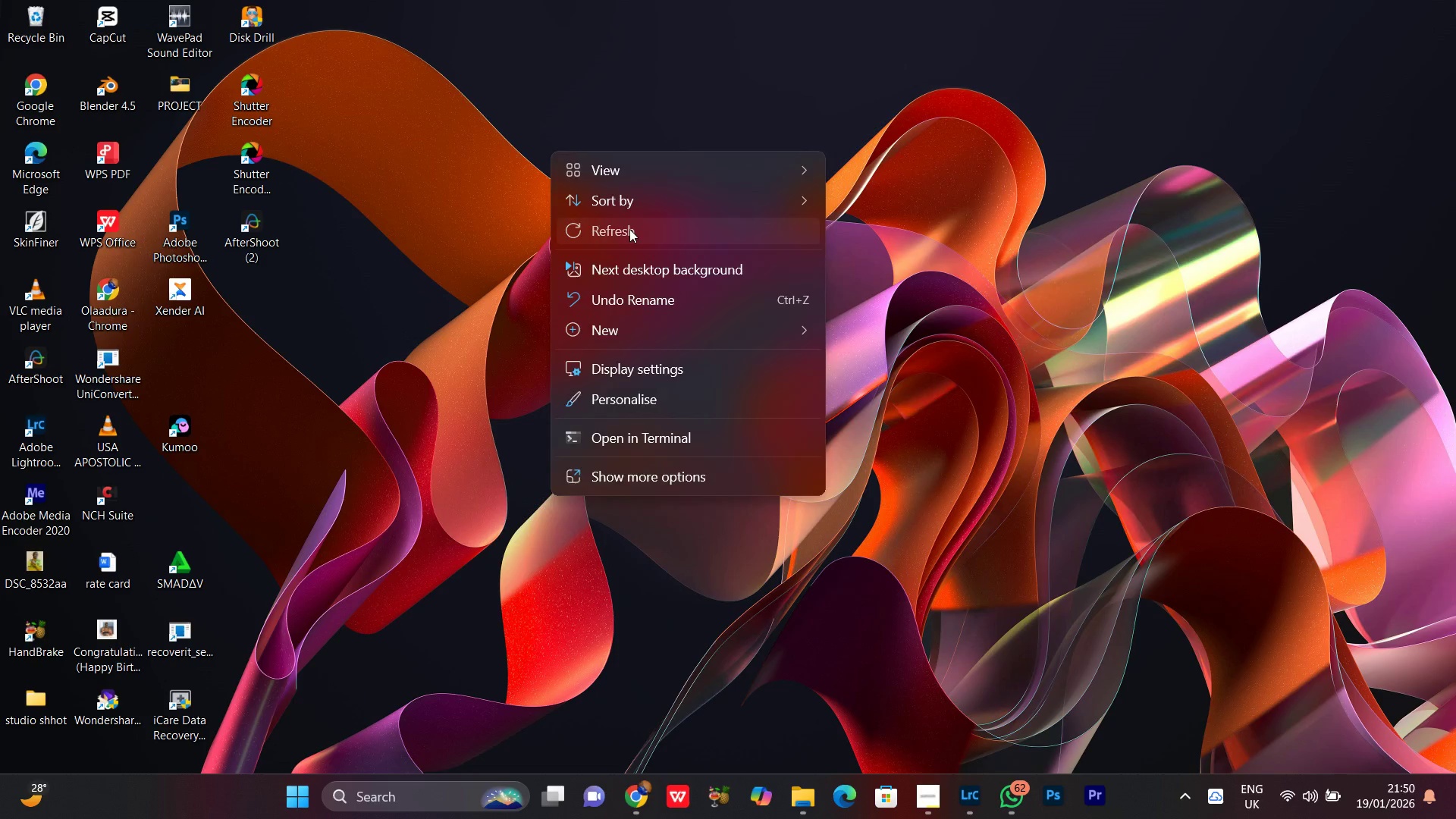 
right_click([522, 98])
 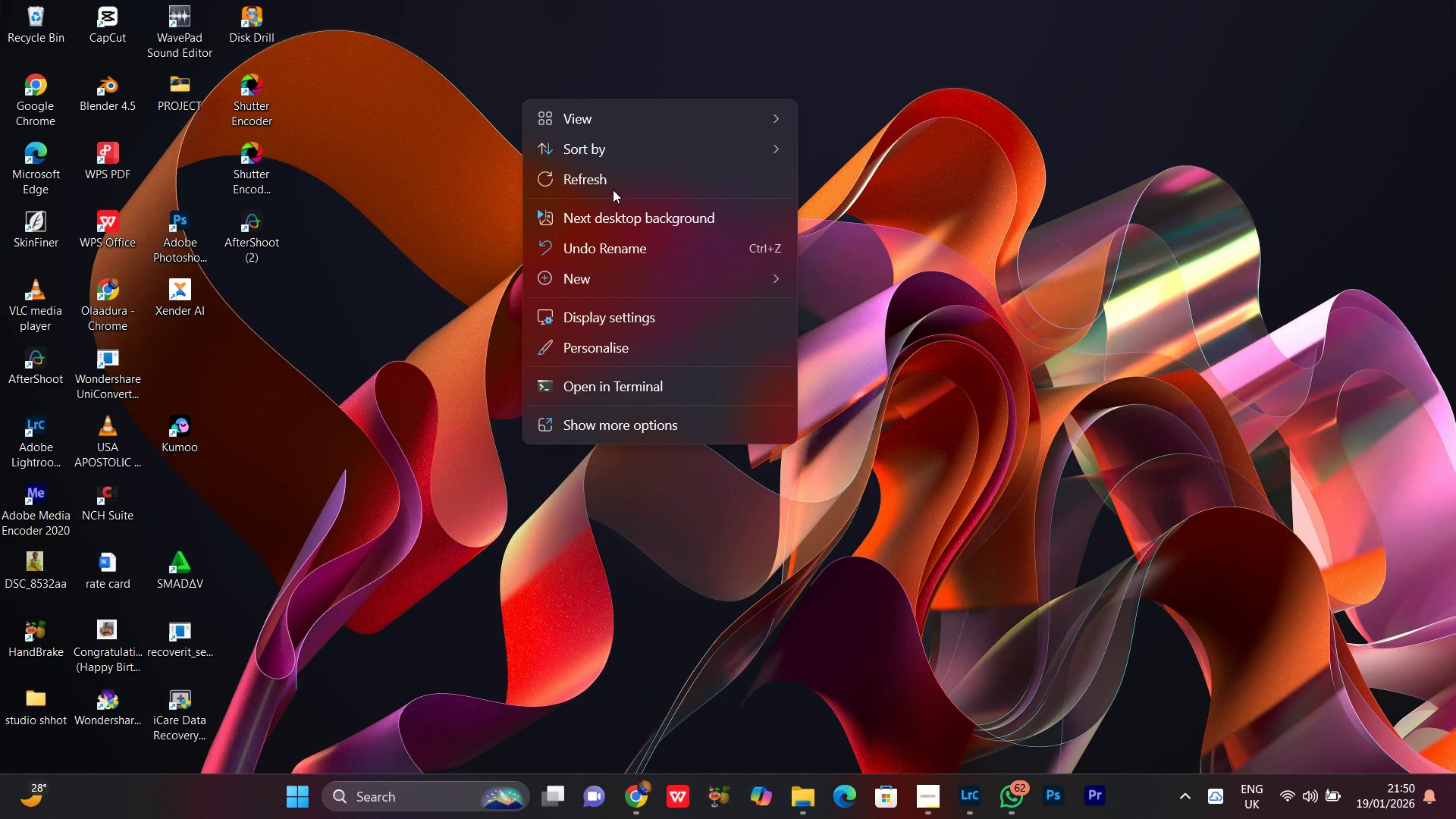 
left_click([603, 181])
 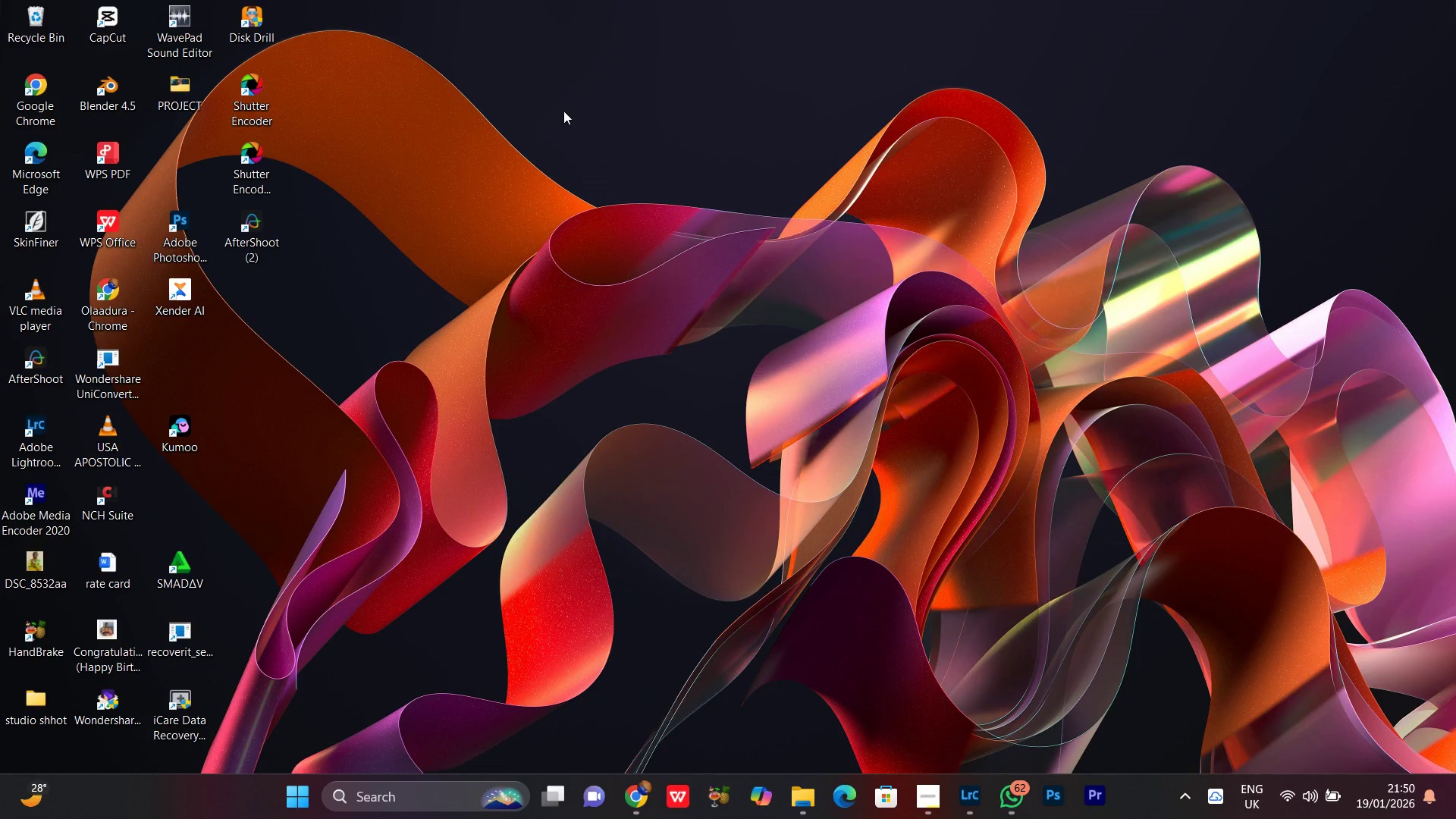 
right_click([563, 111])
 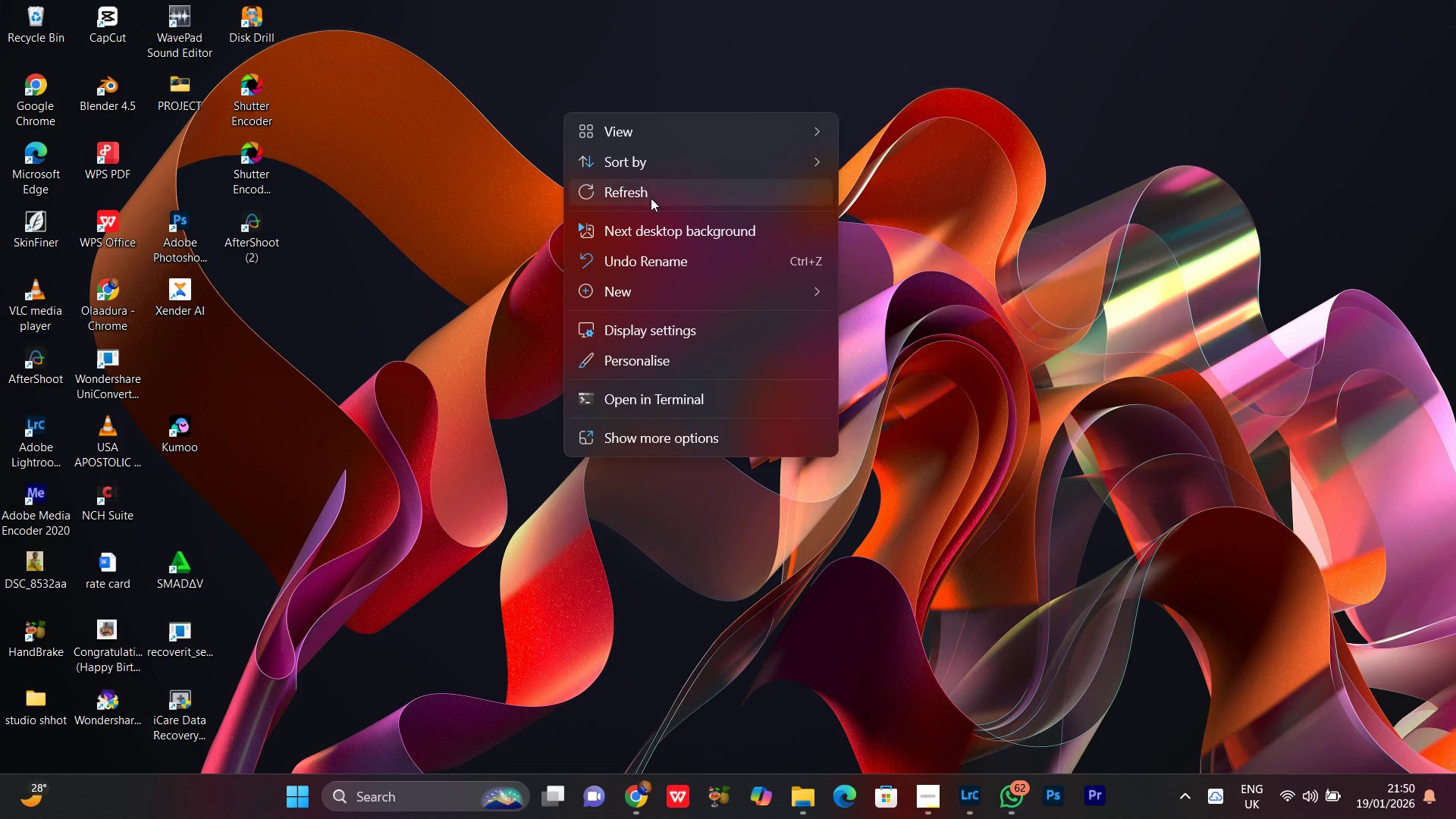 
left_click([649, 198])
 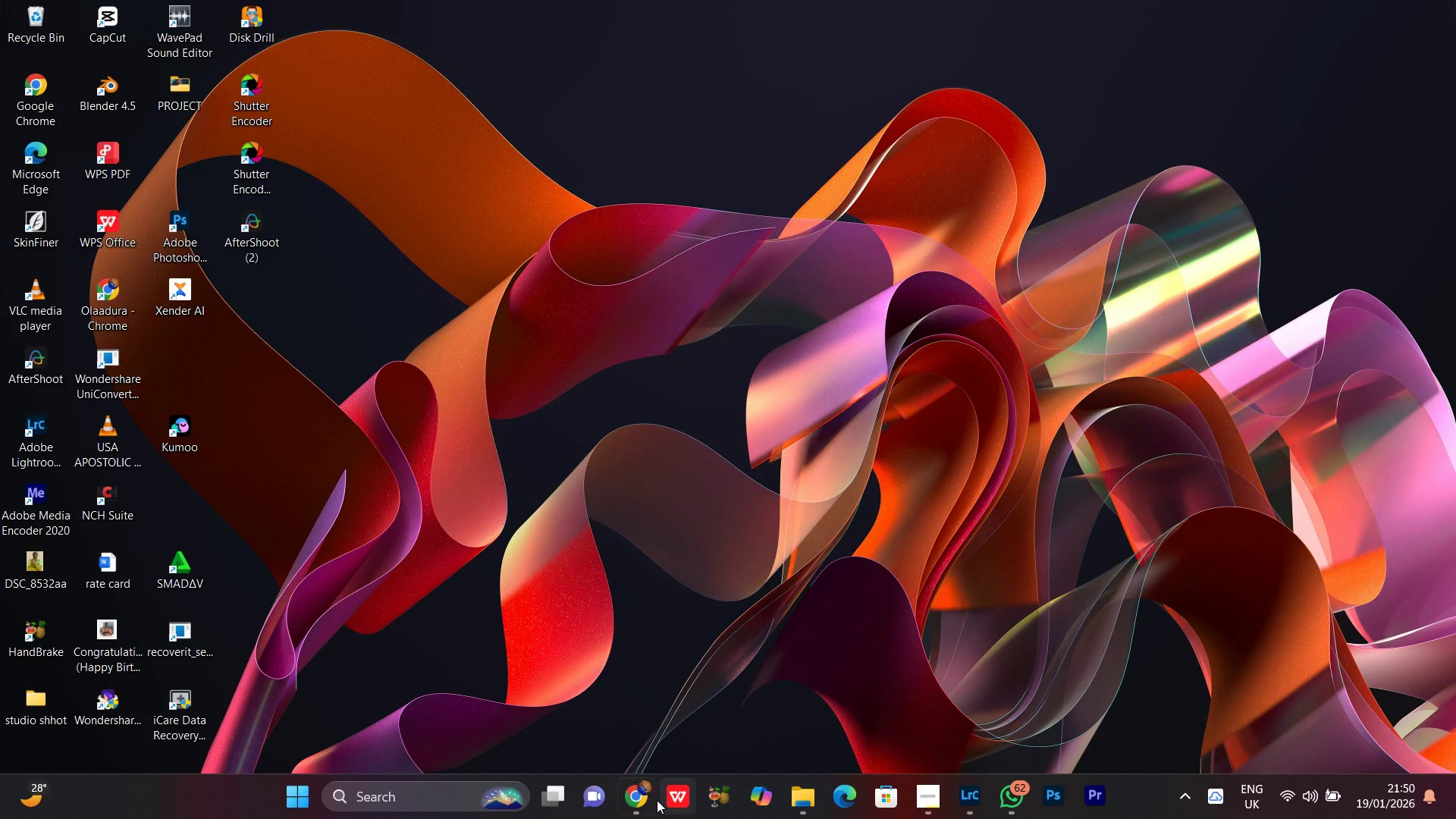 
left_click([642, 805])
 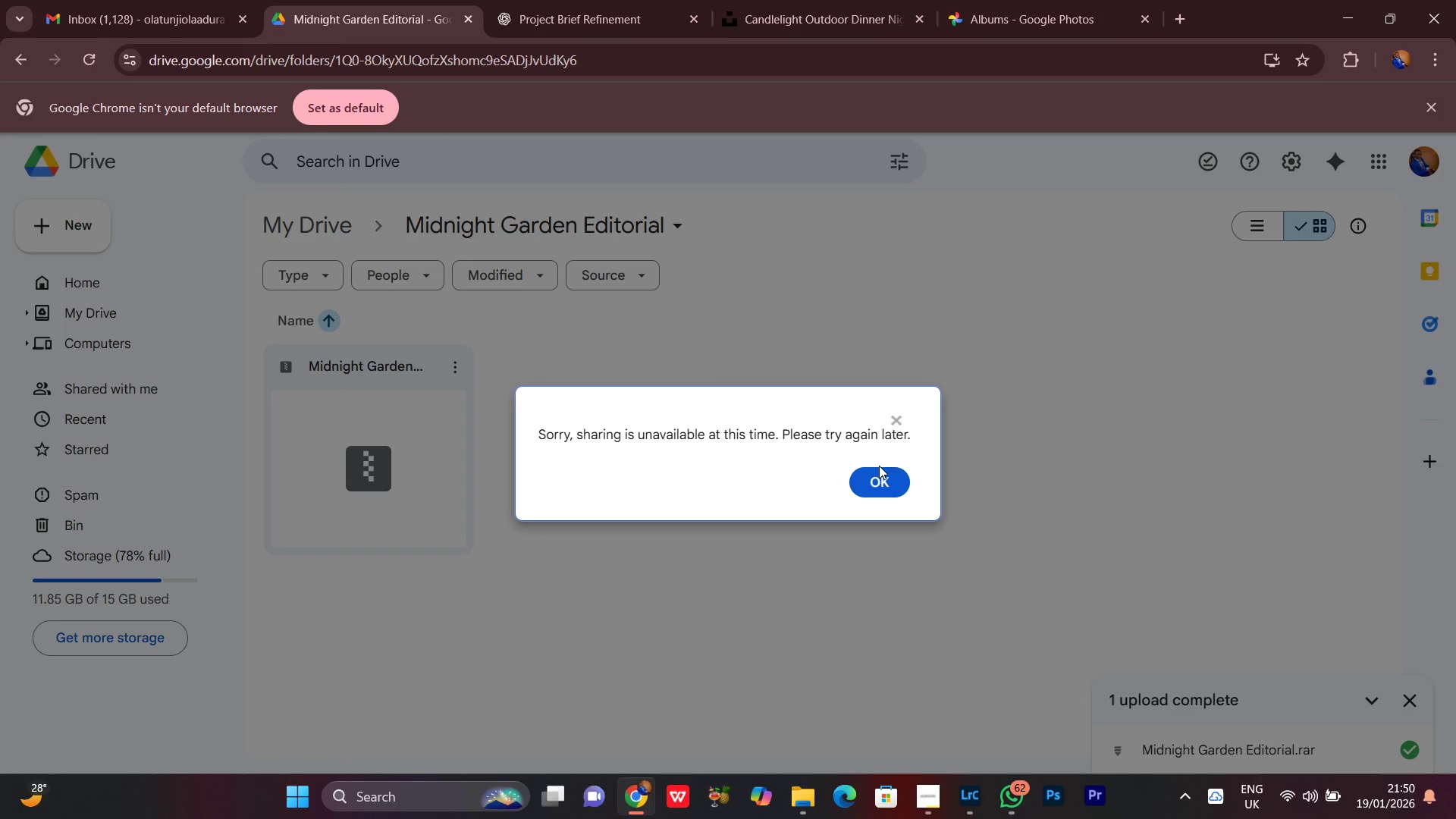 
left_click([893, 481])
 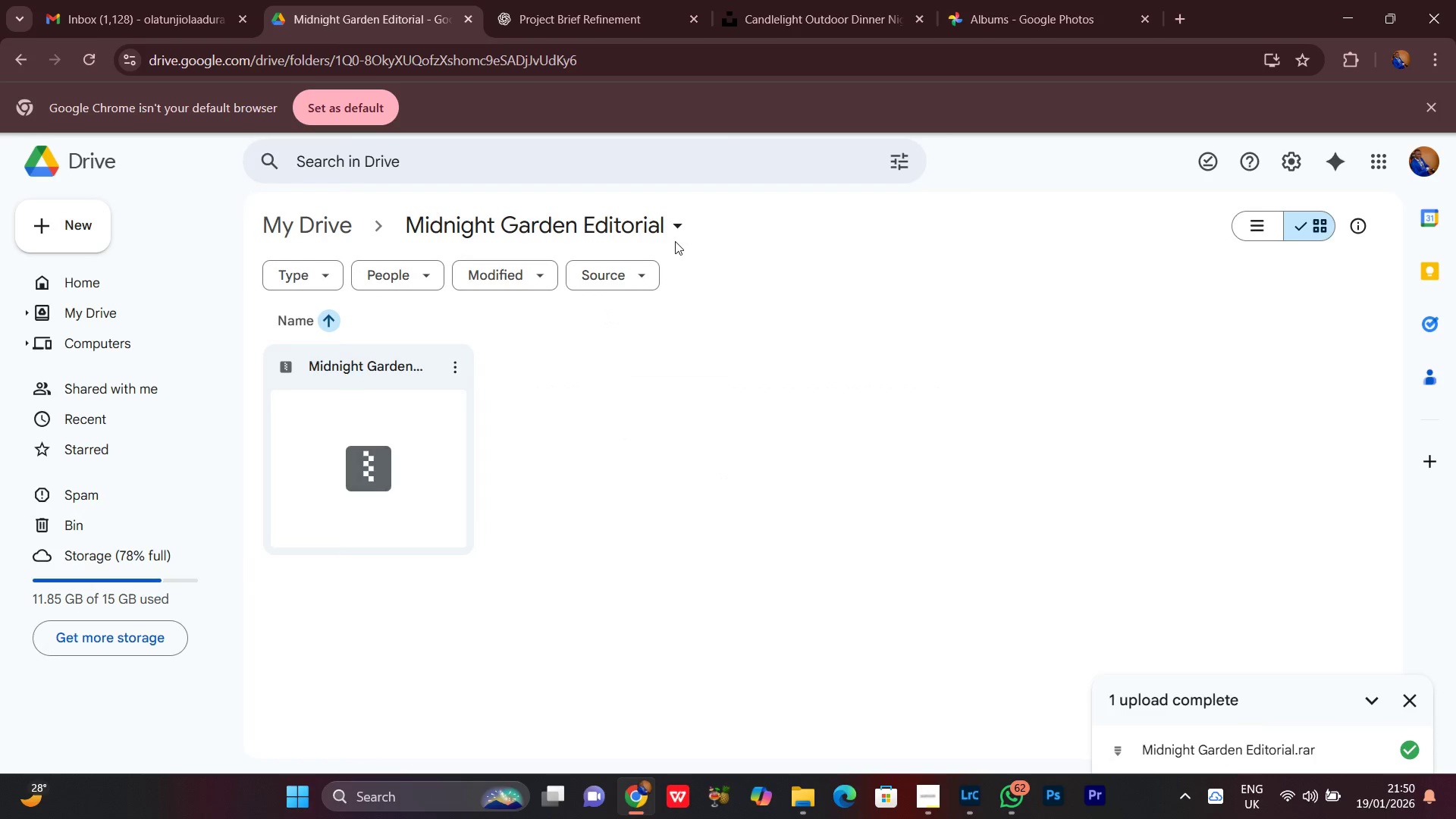 
left_click([676, 229])
 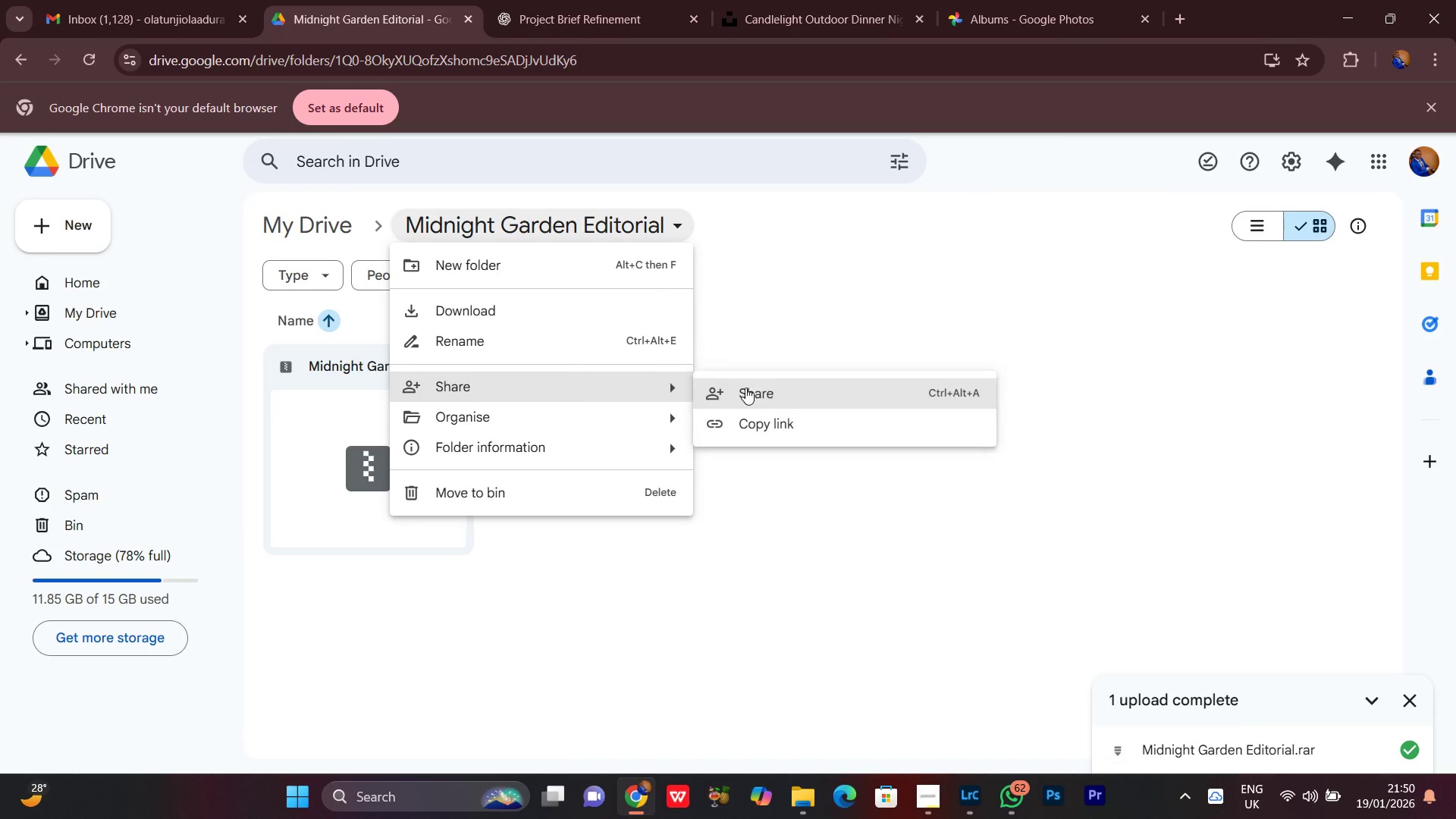 
double_click([793, 388])
 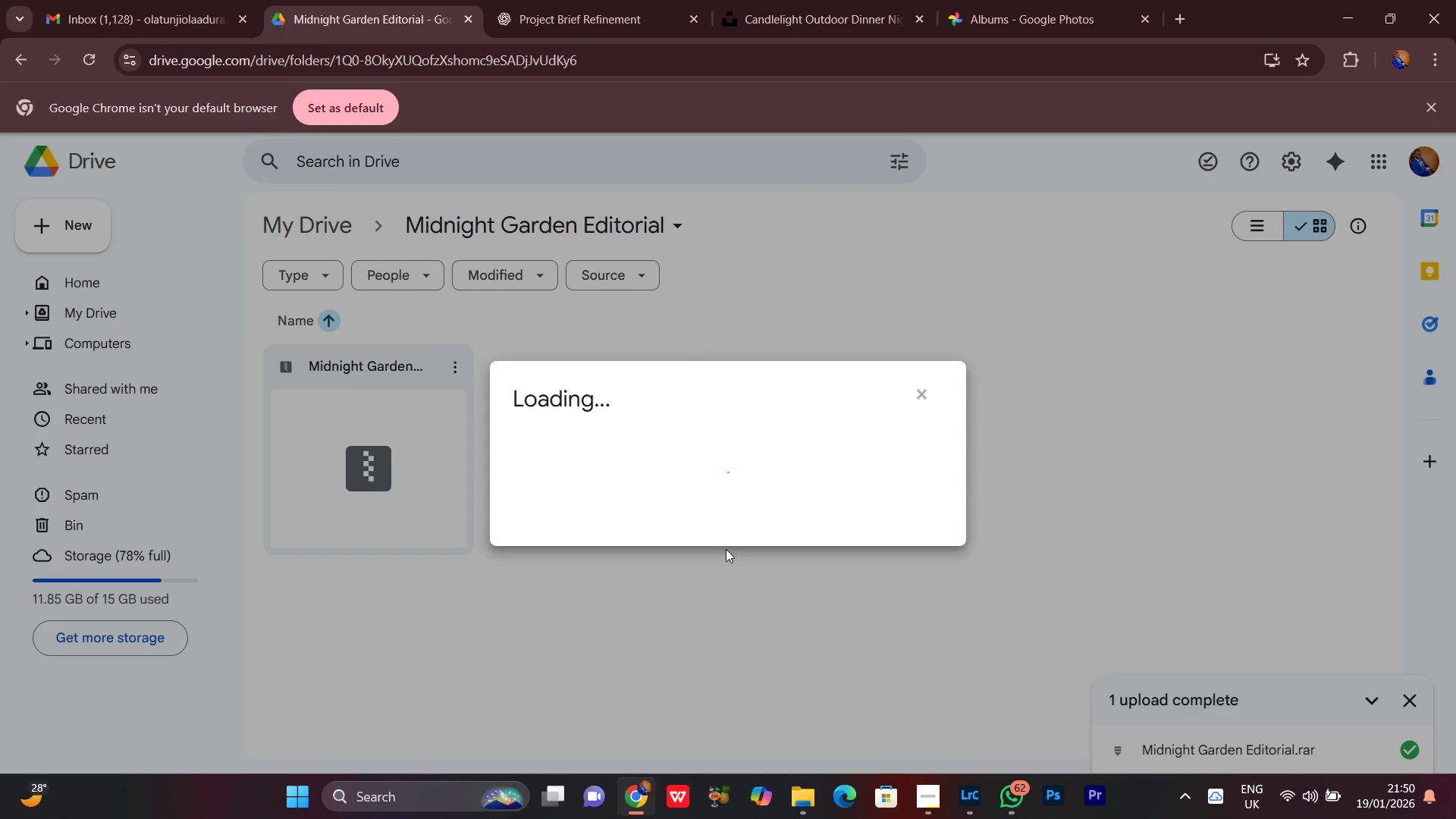 
wait(8.5)
 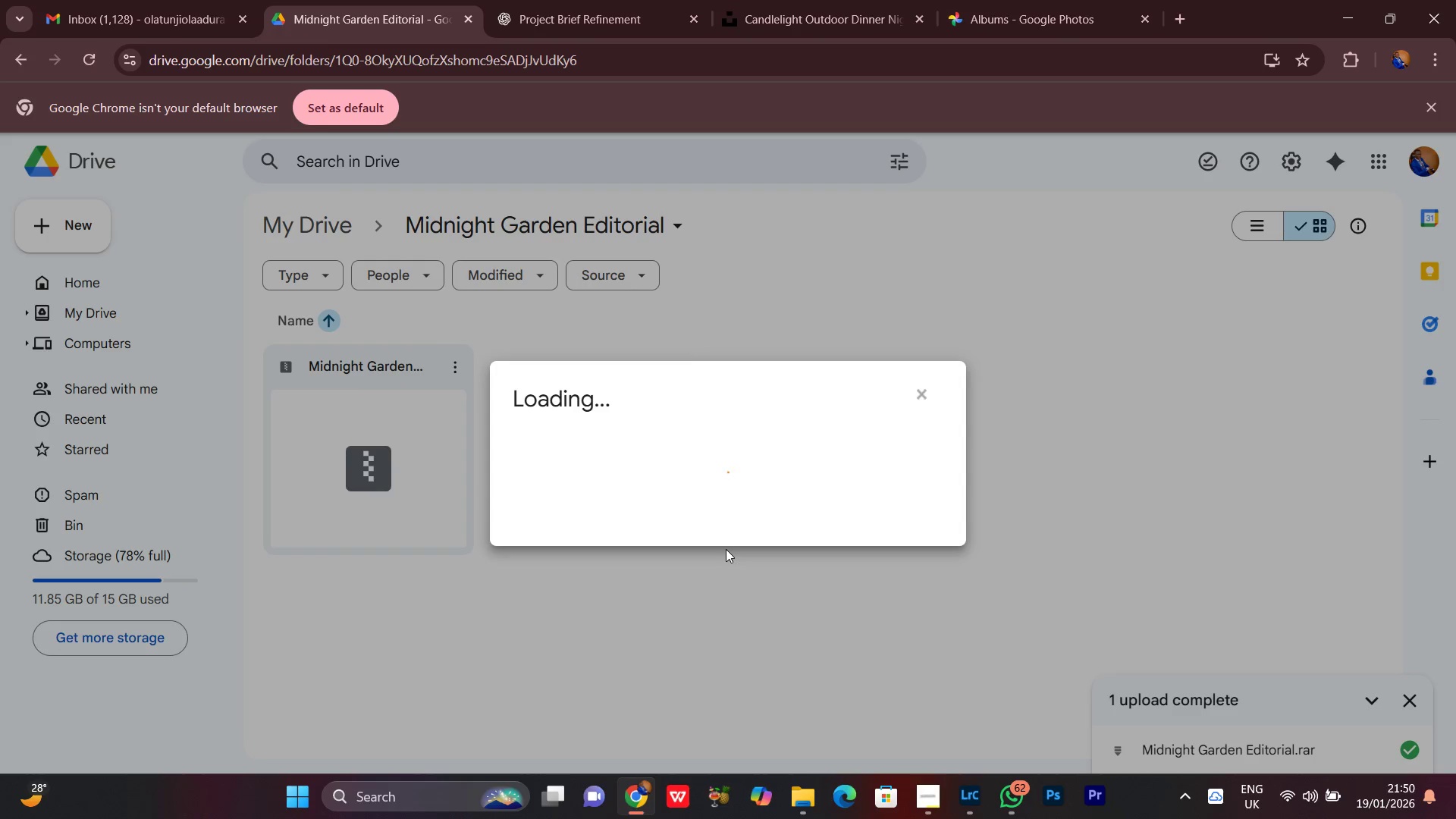 
left_click([810, 818])
 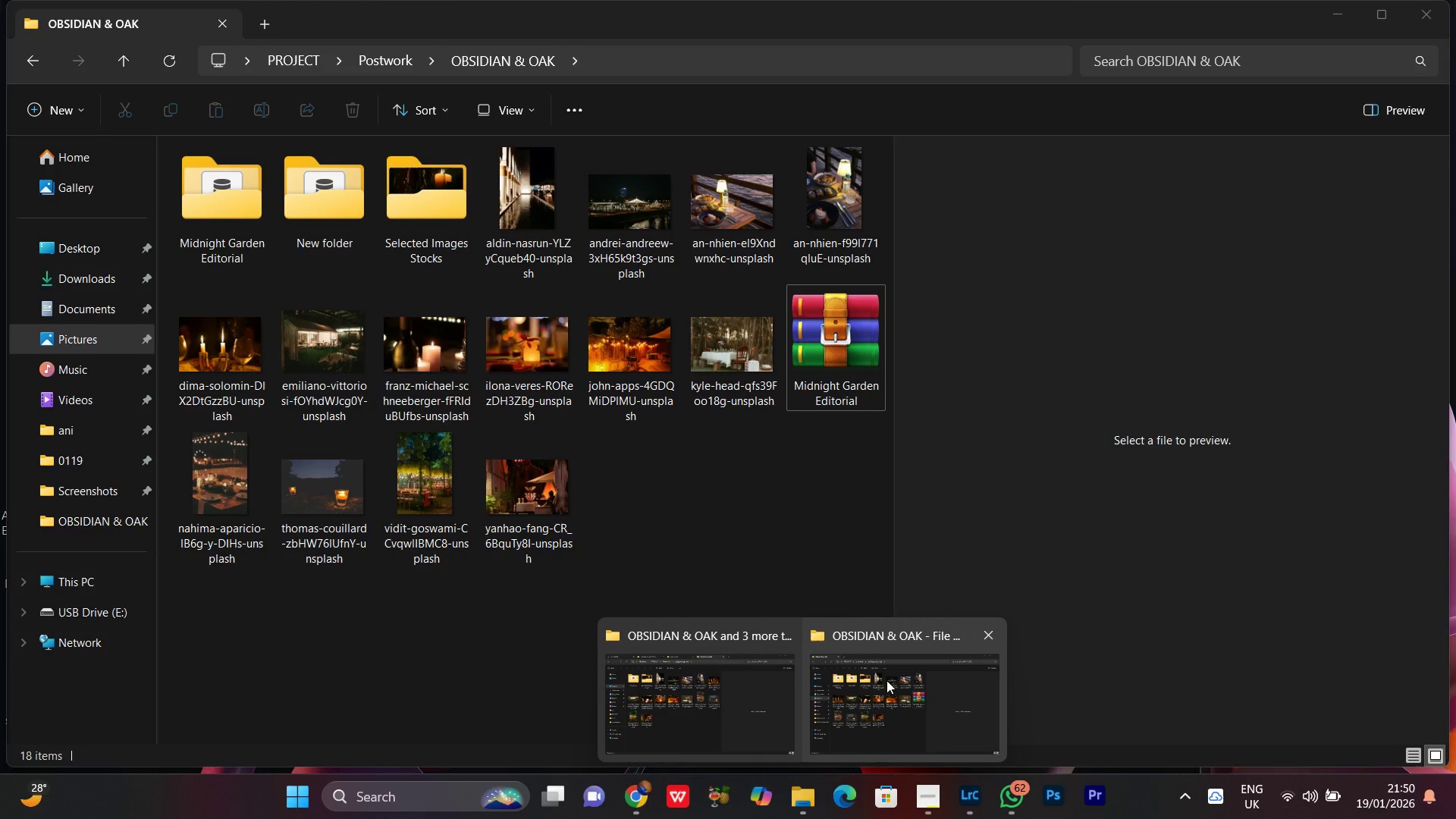 
left_click_drag(start_coordinate=[886, 680], to_coordinate=[883, 684])
 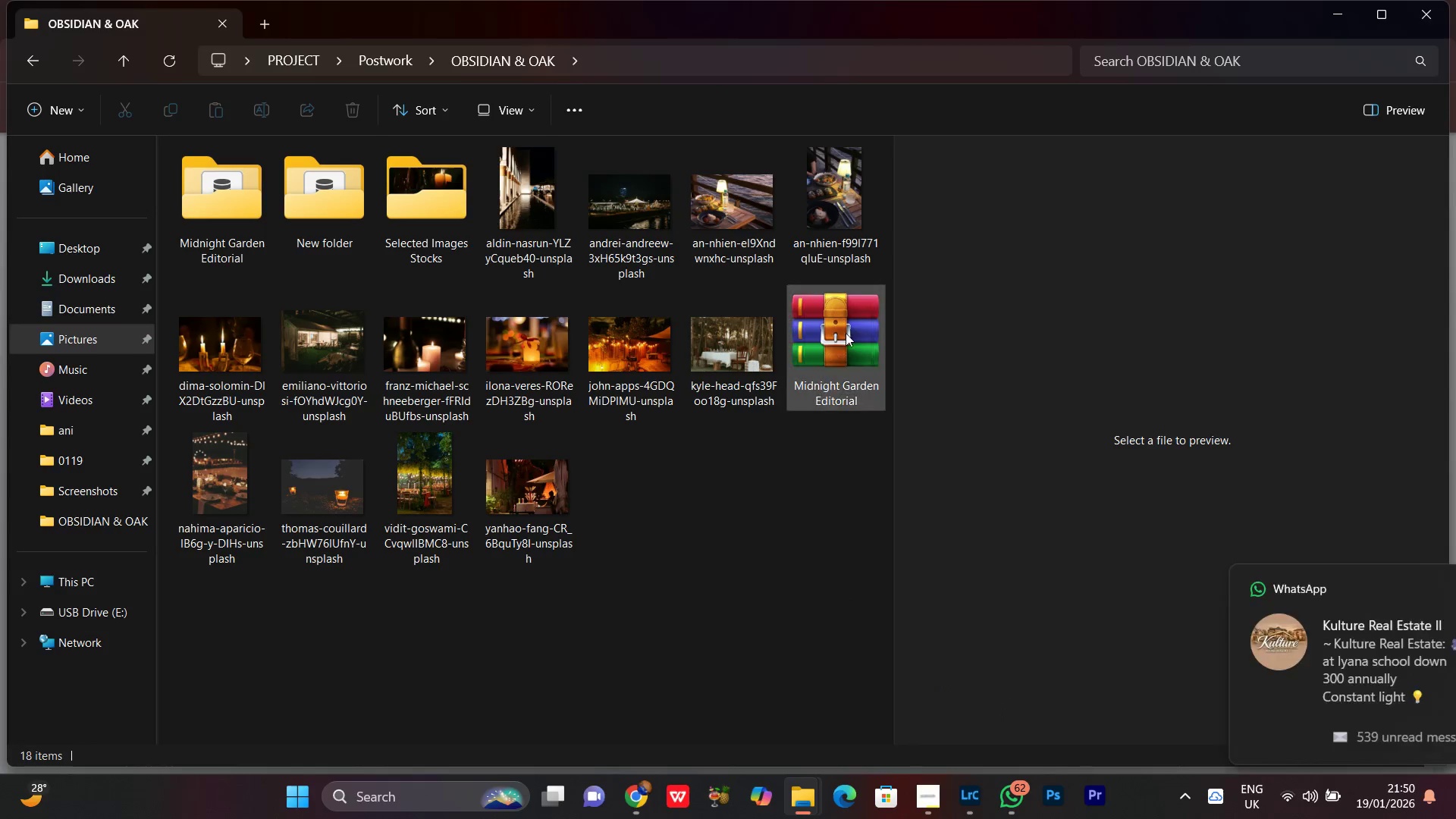 
double_click([849, 309])
 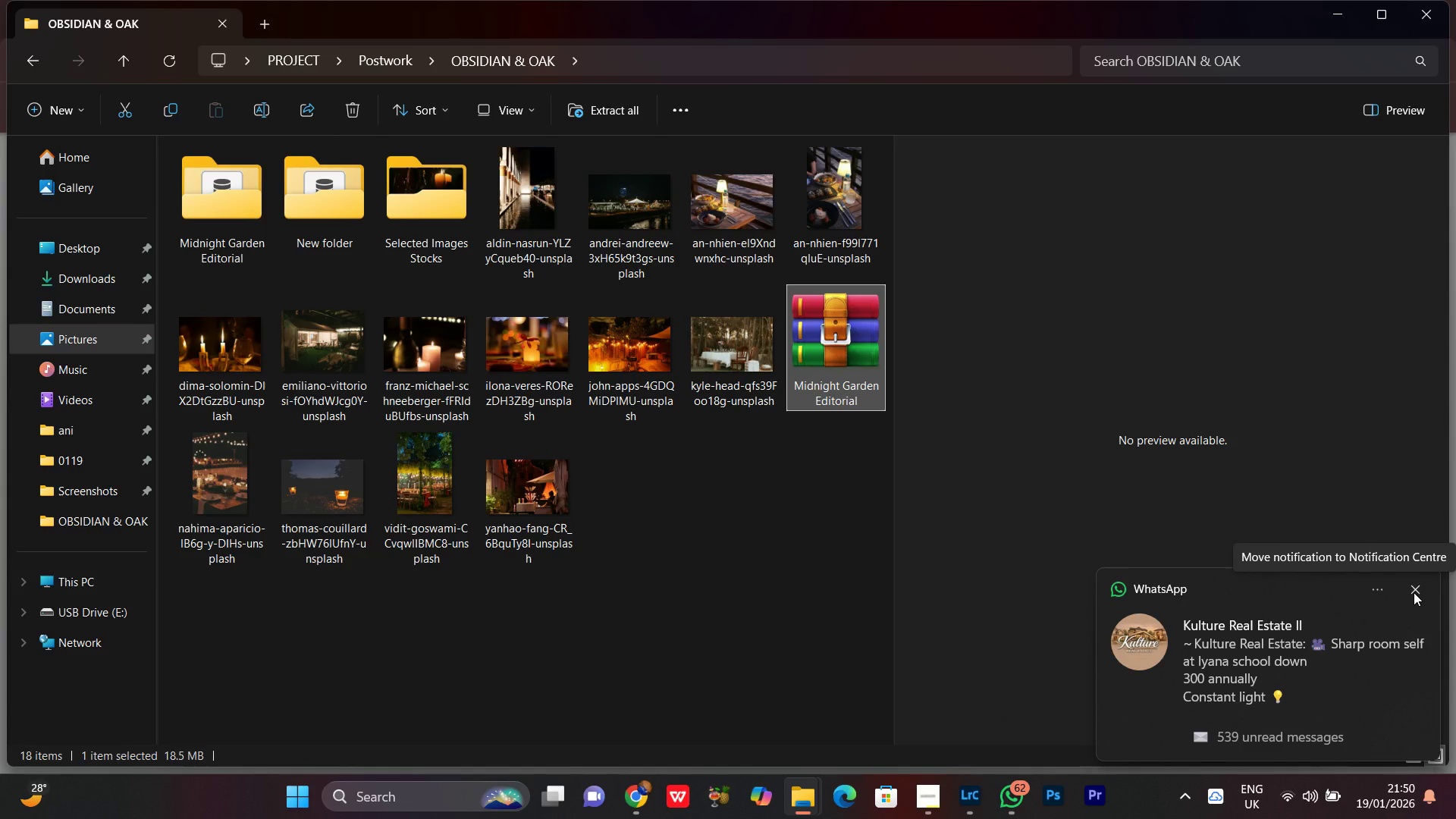 
left_click([1414, 592])
 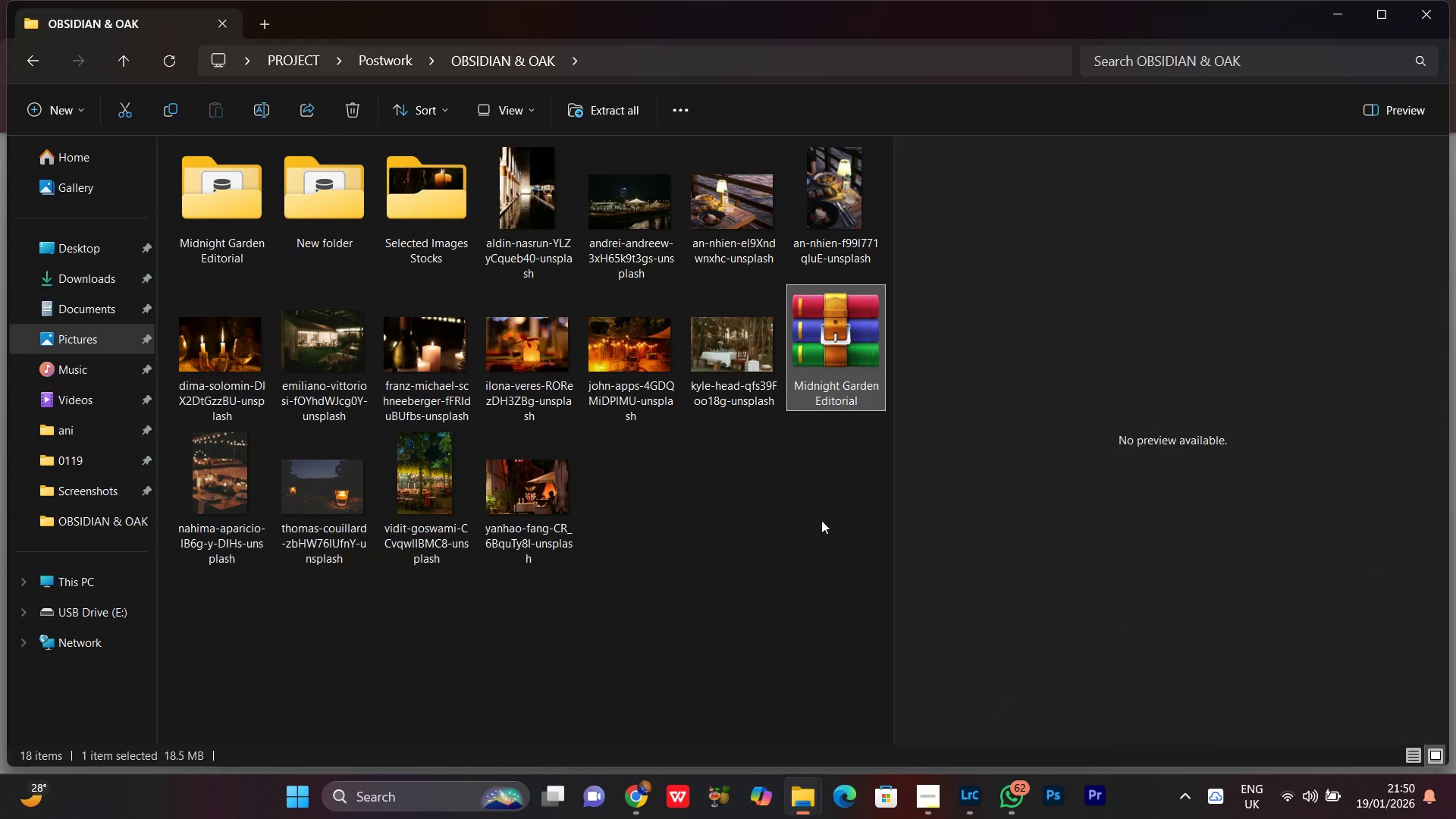 
double_click([846, 375])
 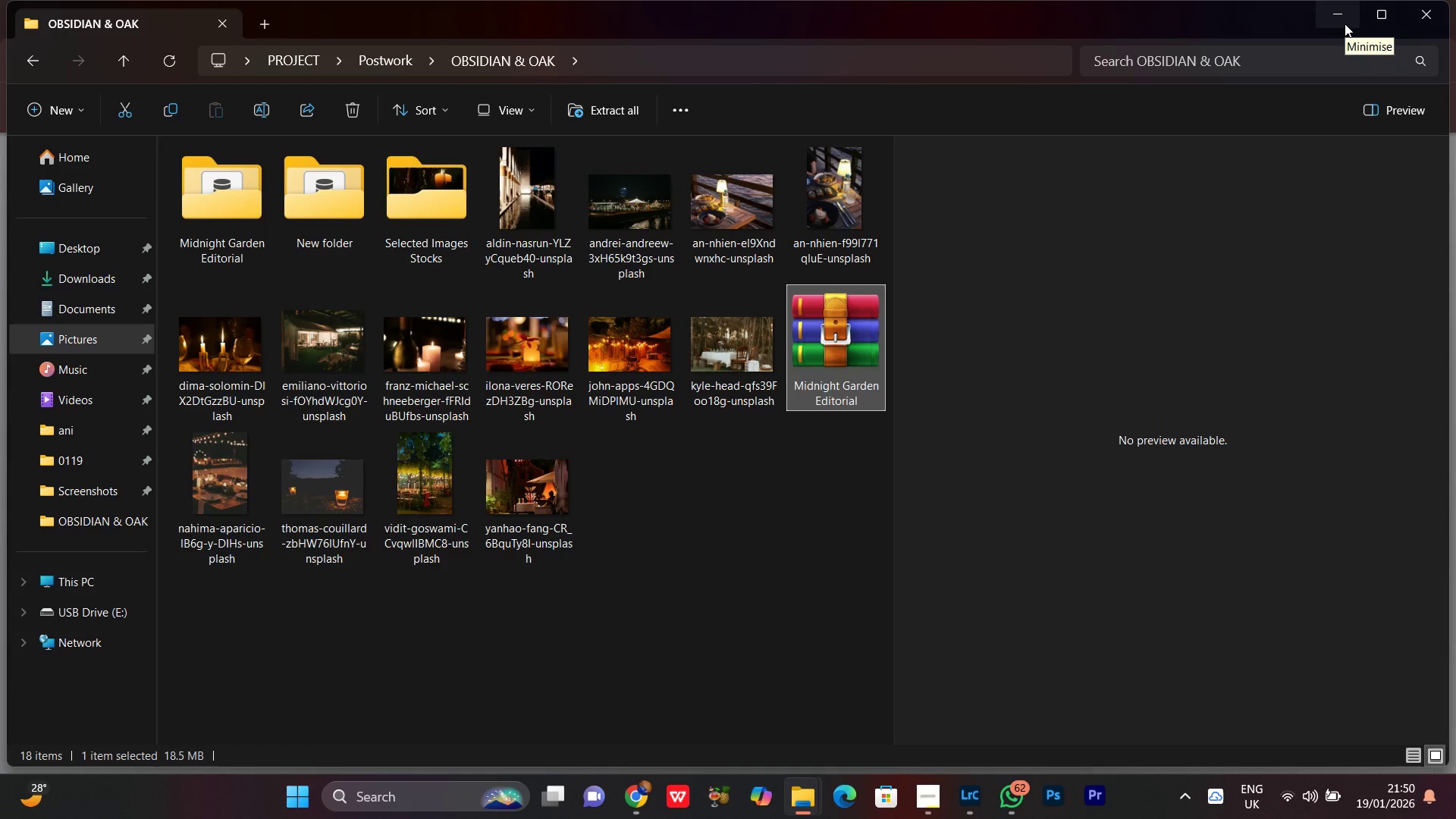 
left_click([1345, 24])
 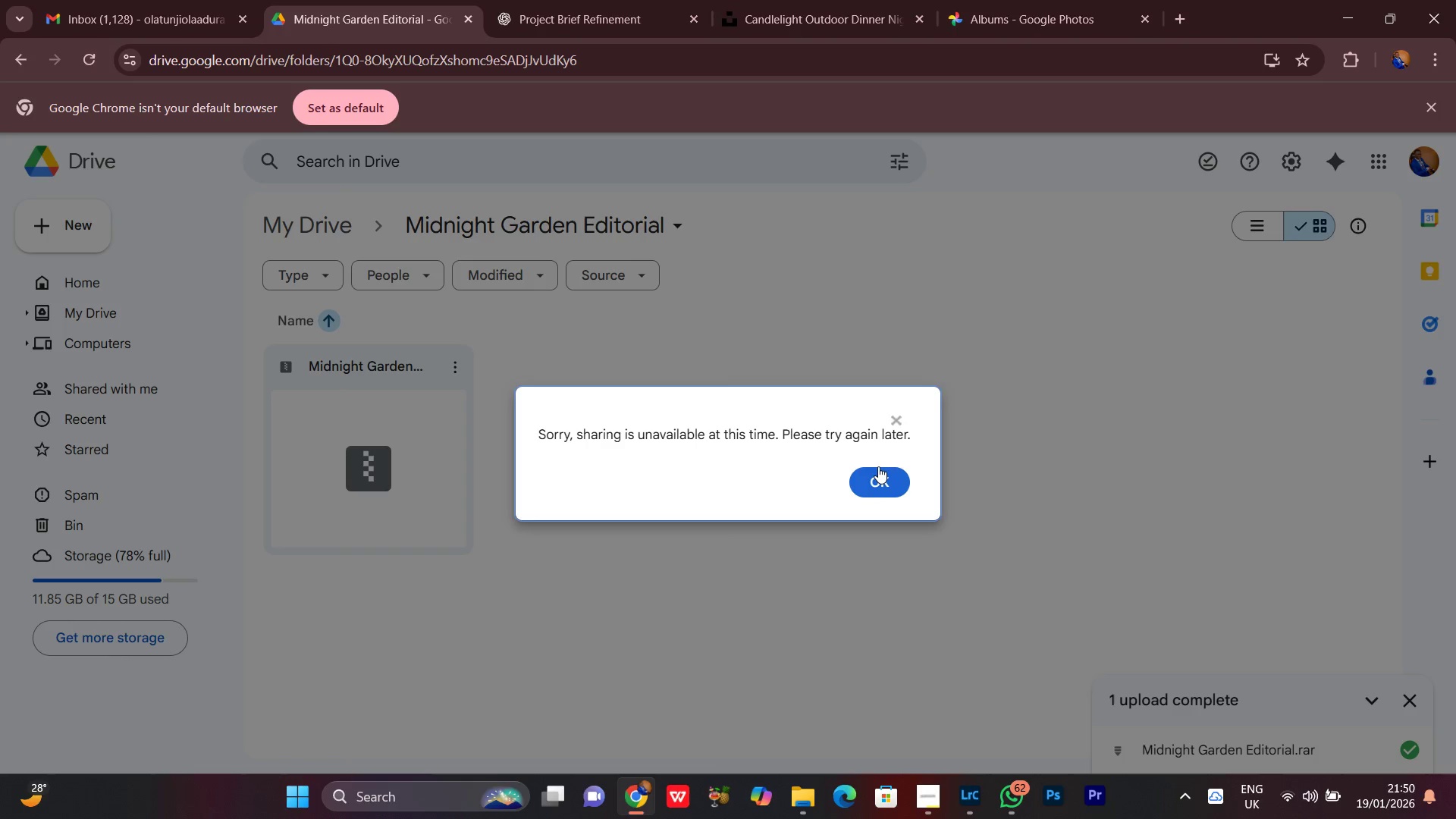 
left_click([876, 479])
 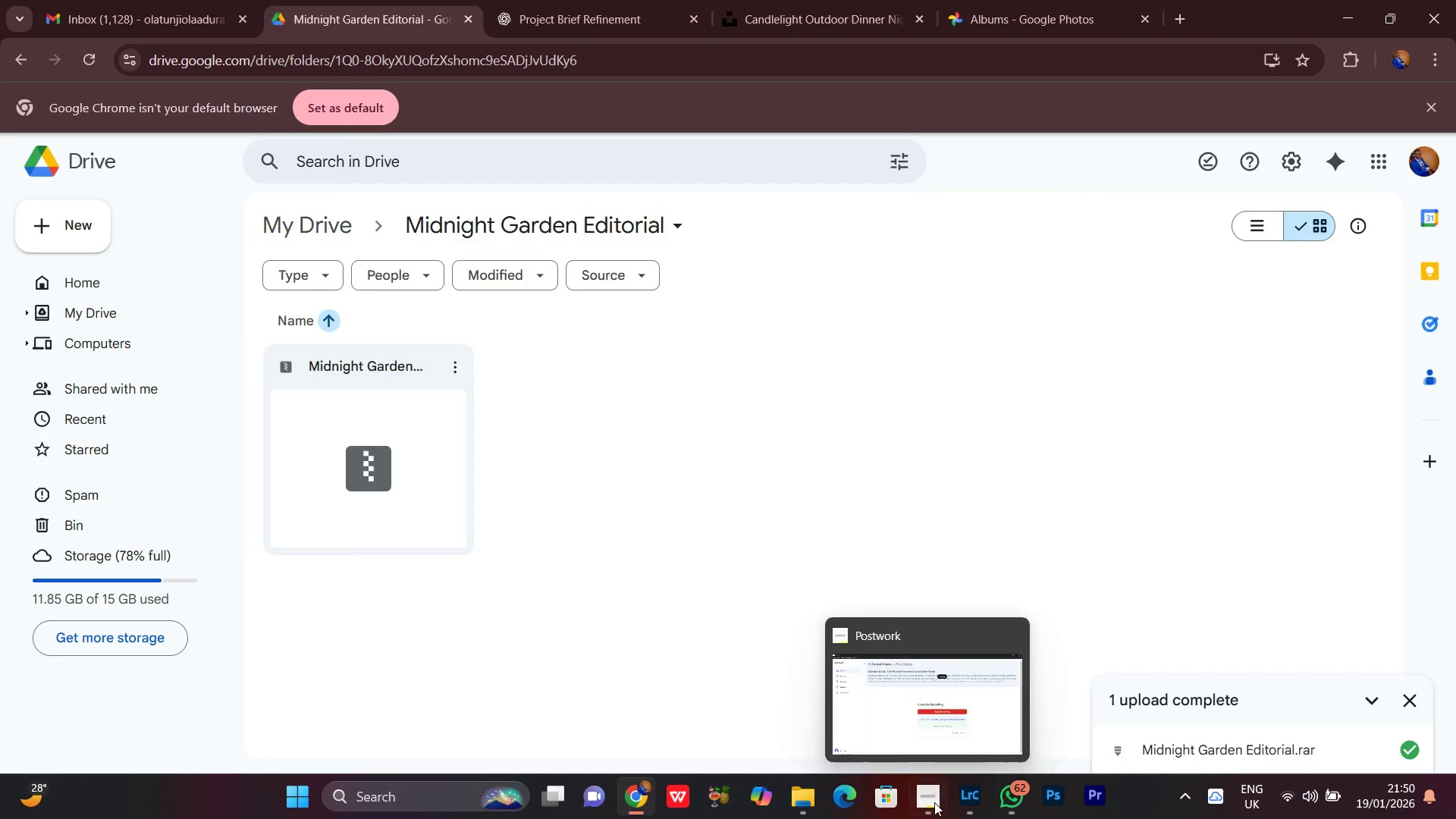 
left_click([934, 802])